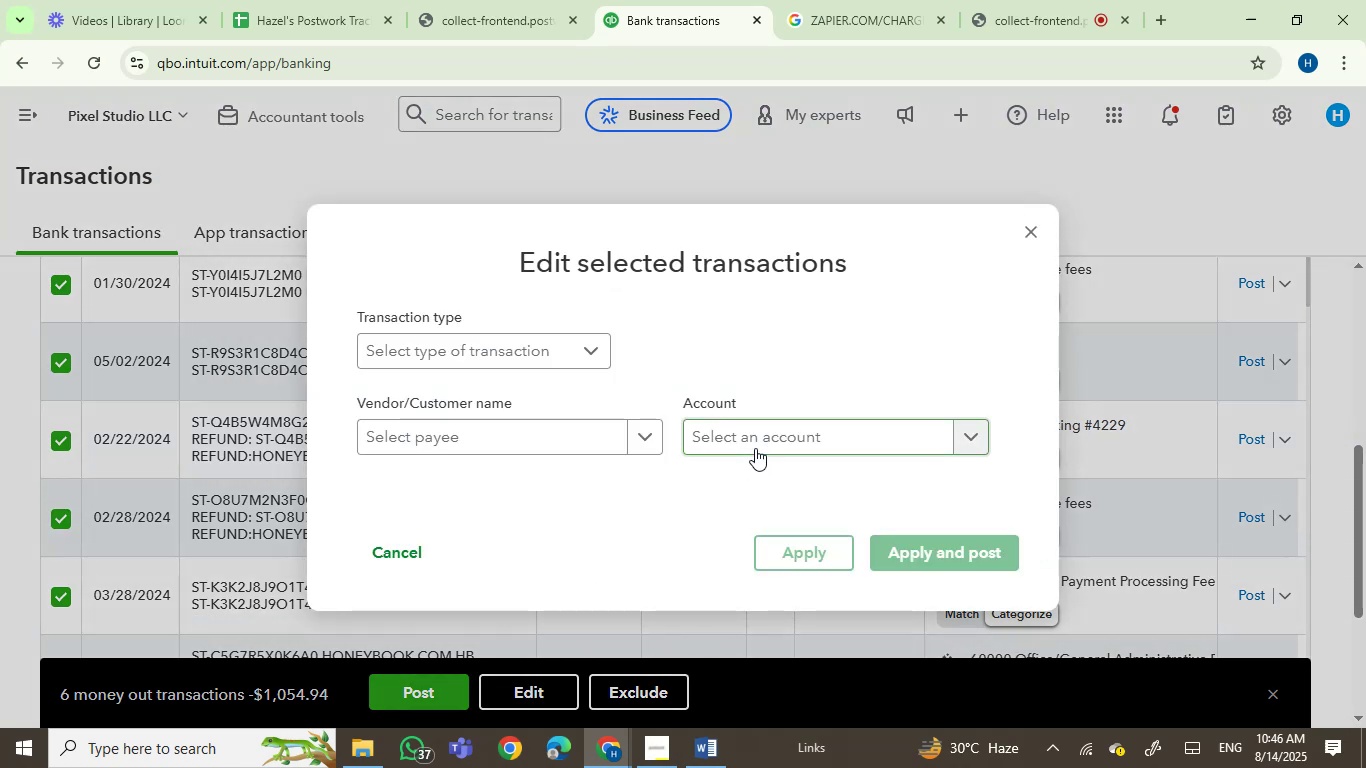 
left_click([742, 440])
 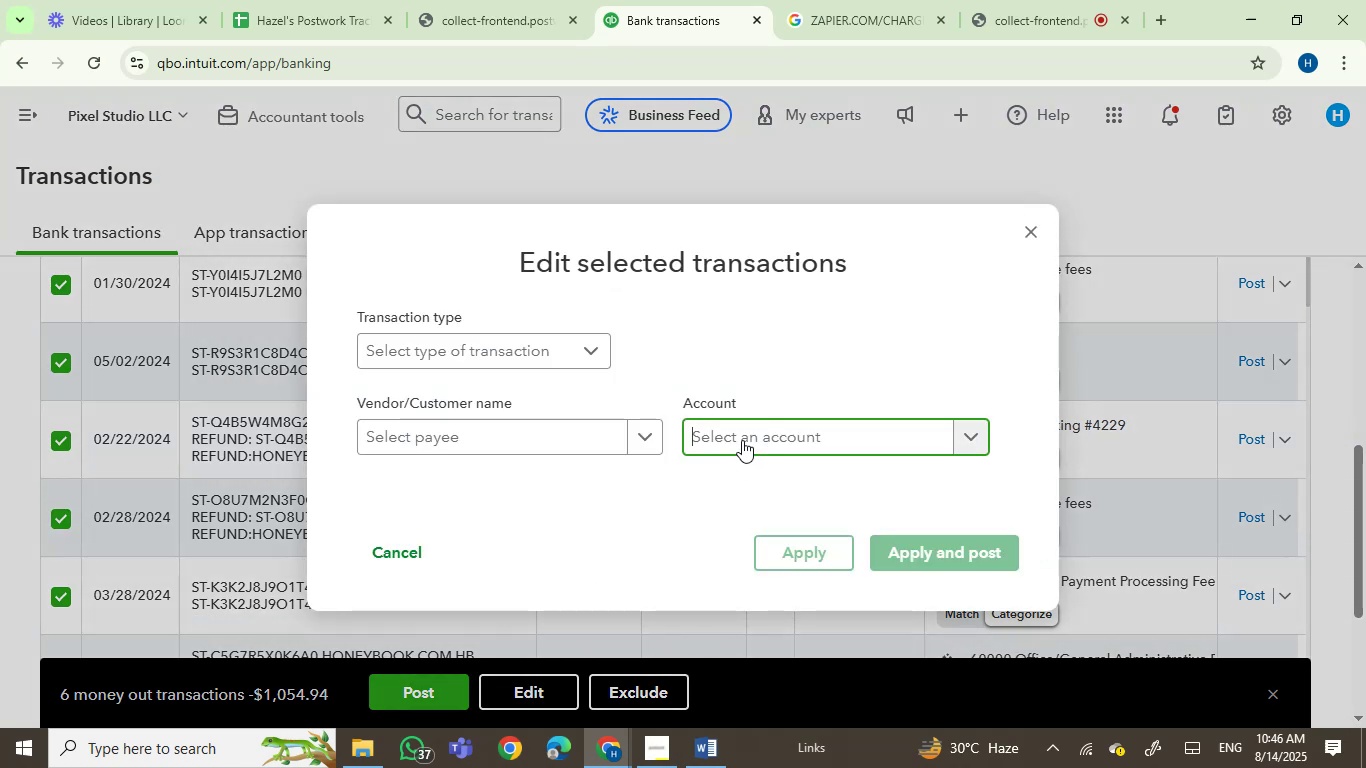 
type(softw)
 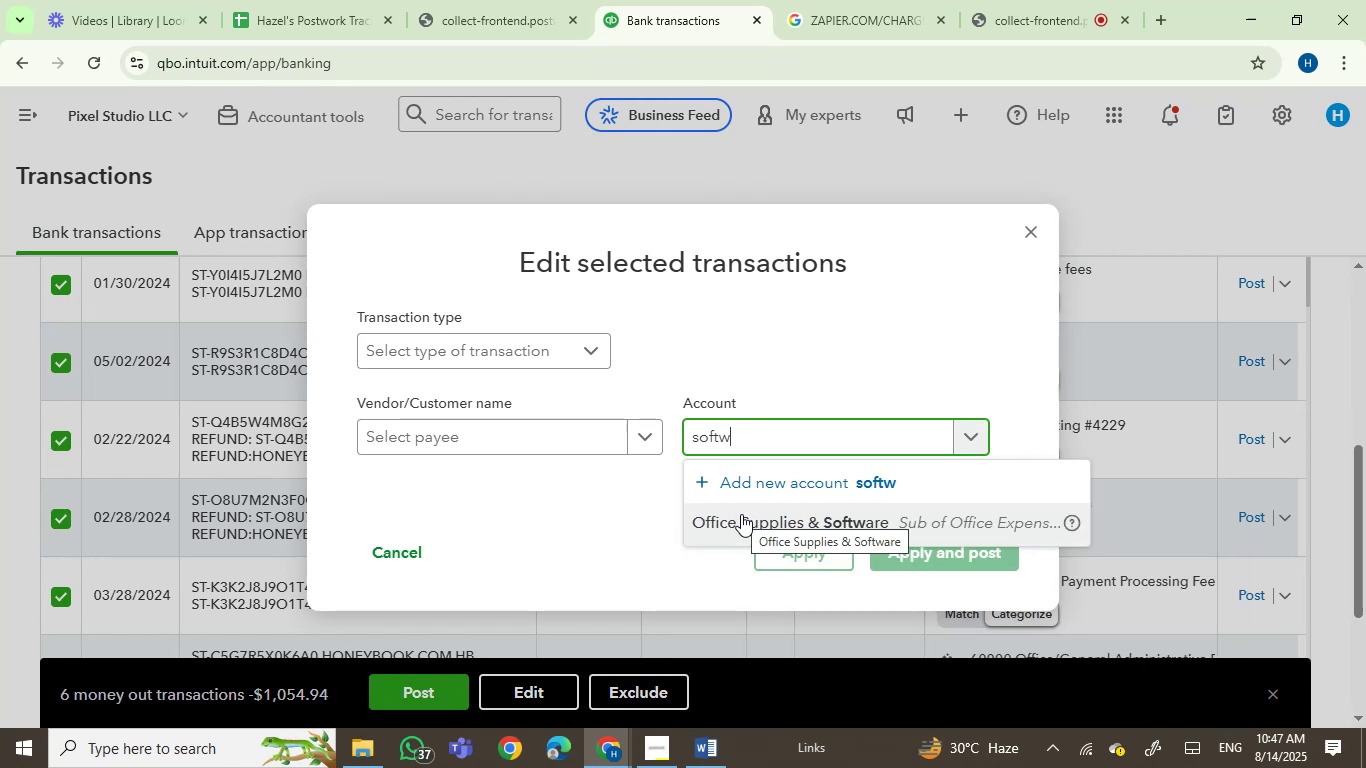 
wait(16.19)
 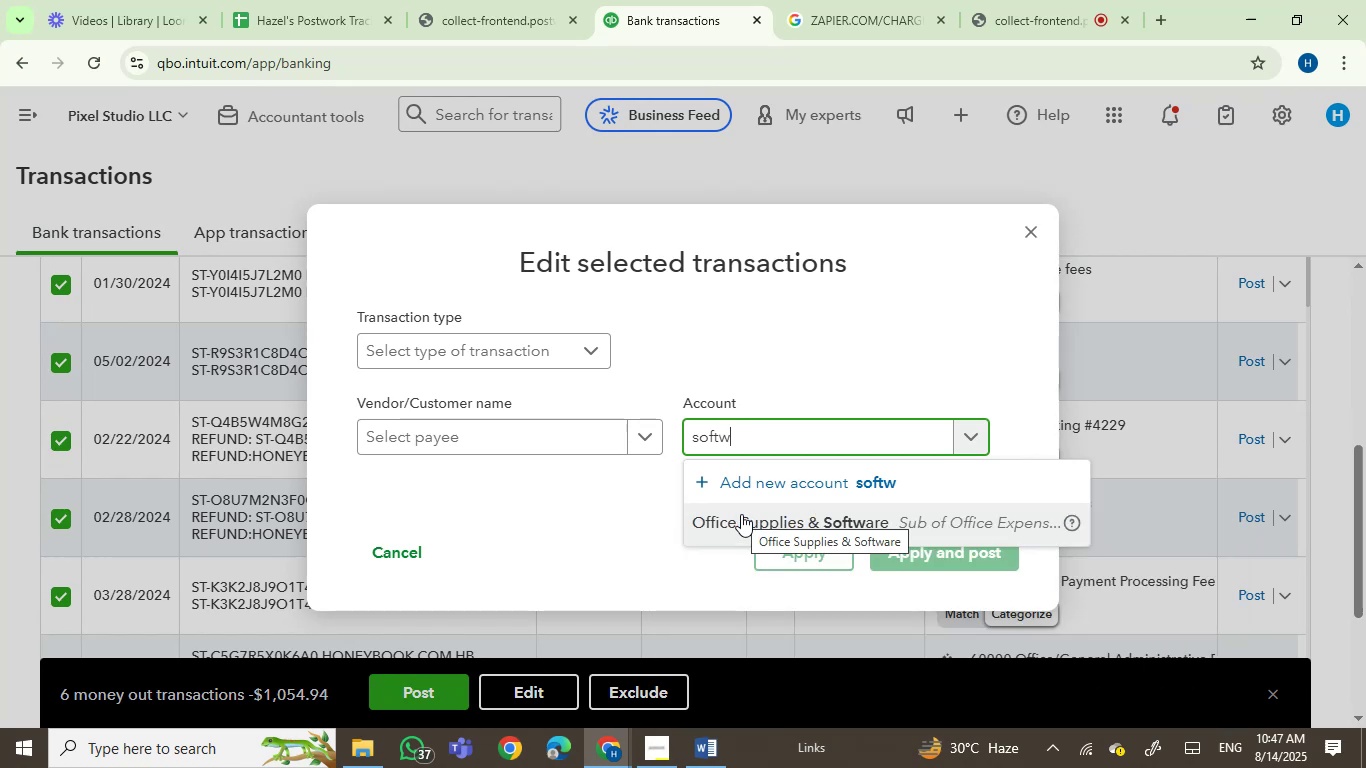 
left_click([834, 530])
 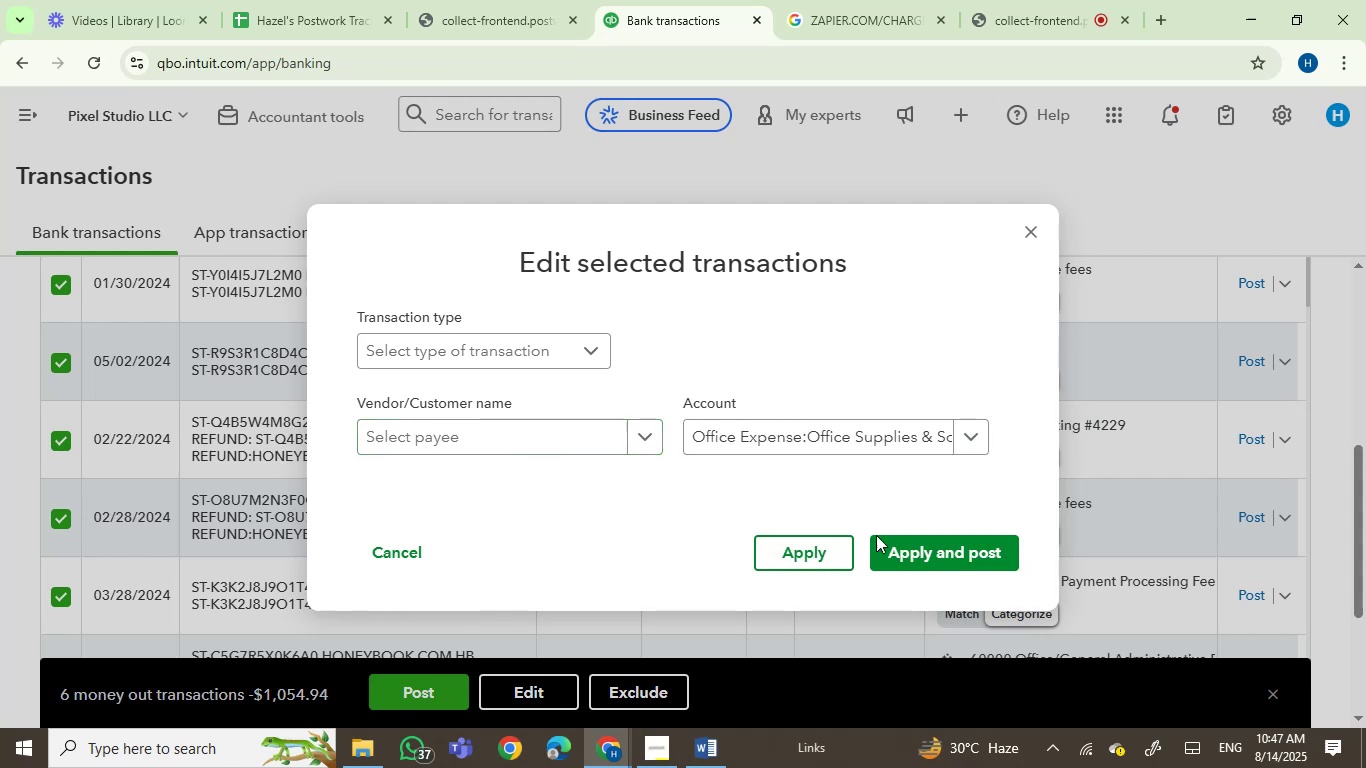 
left_click([469, 444])
 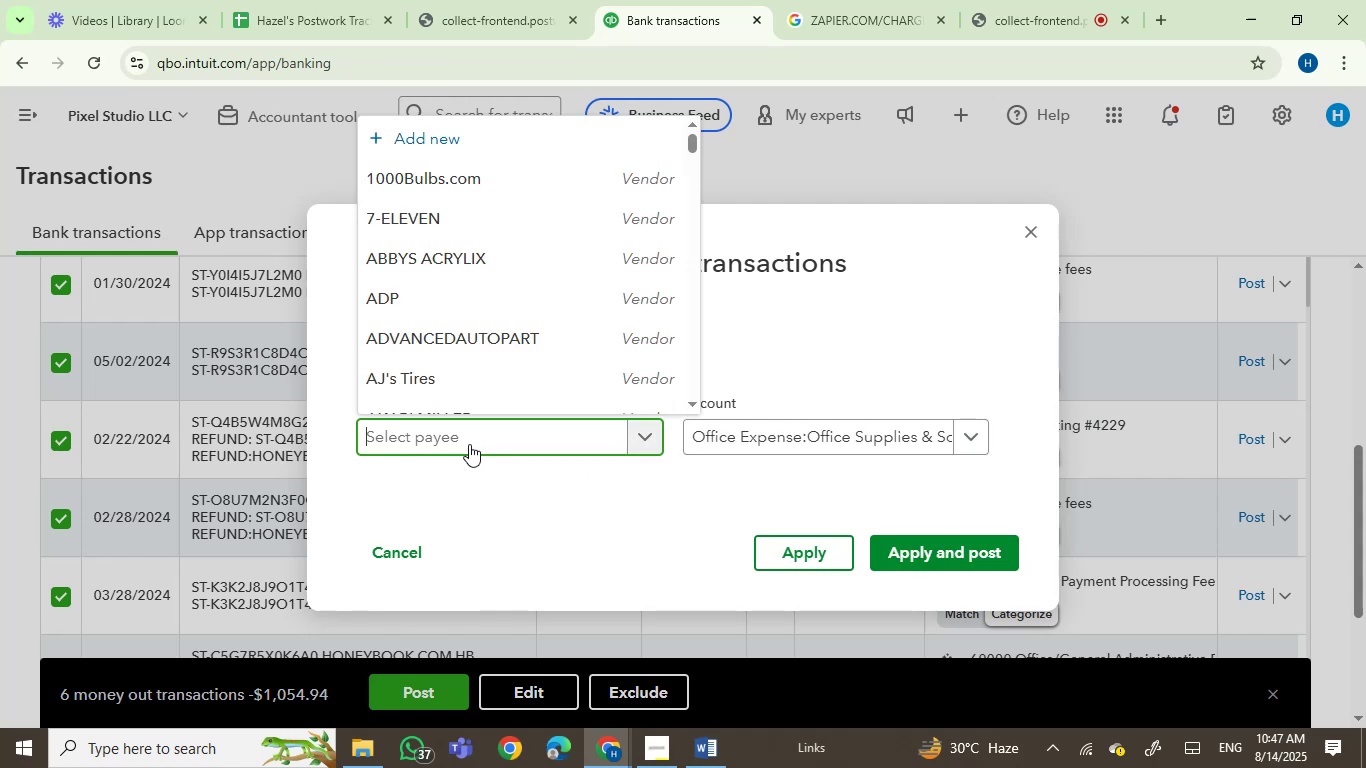 
type(honey)
 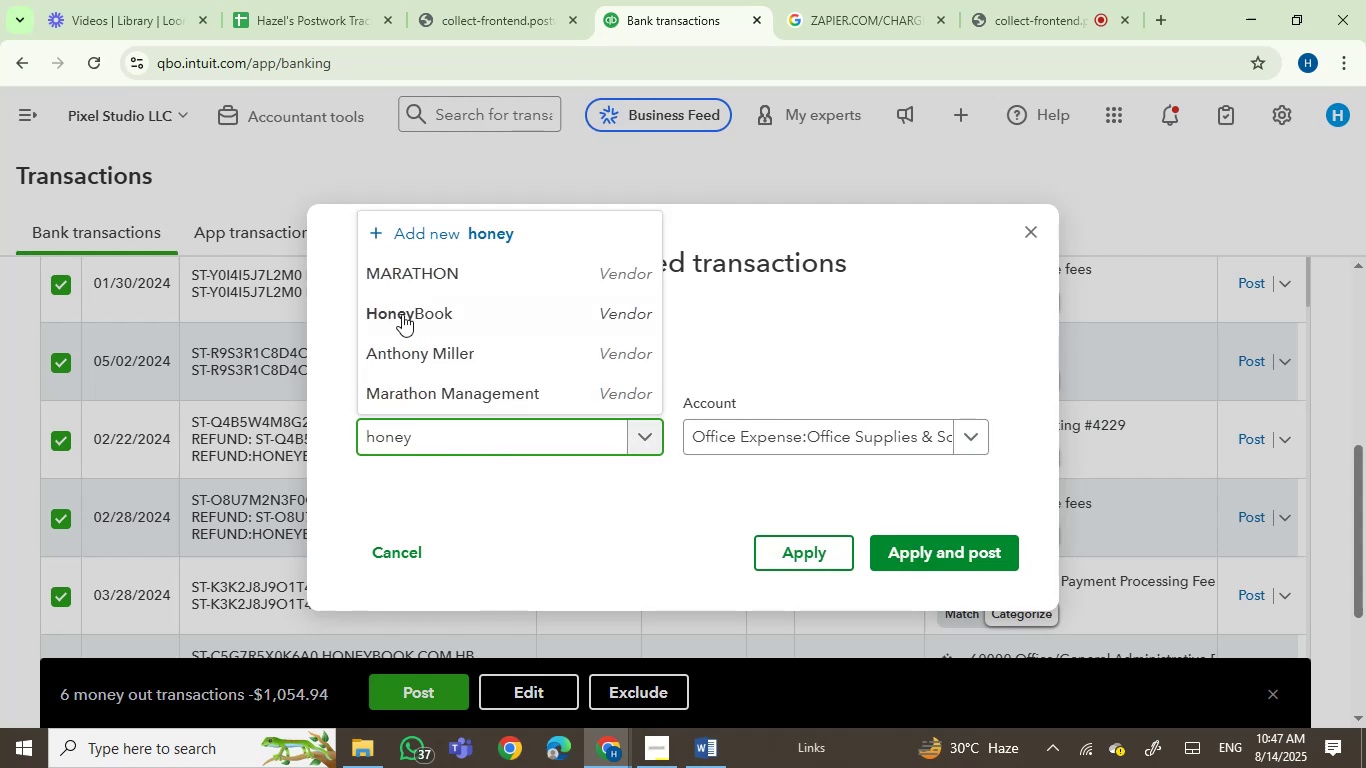 
left_click([399, 321])
 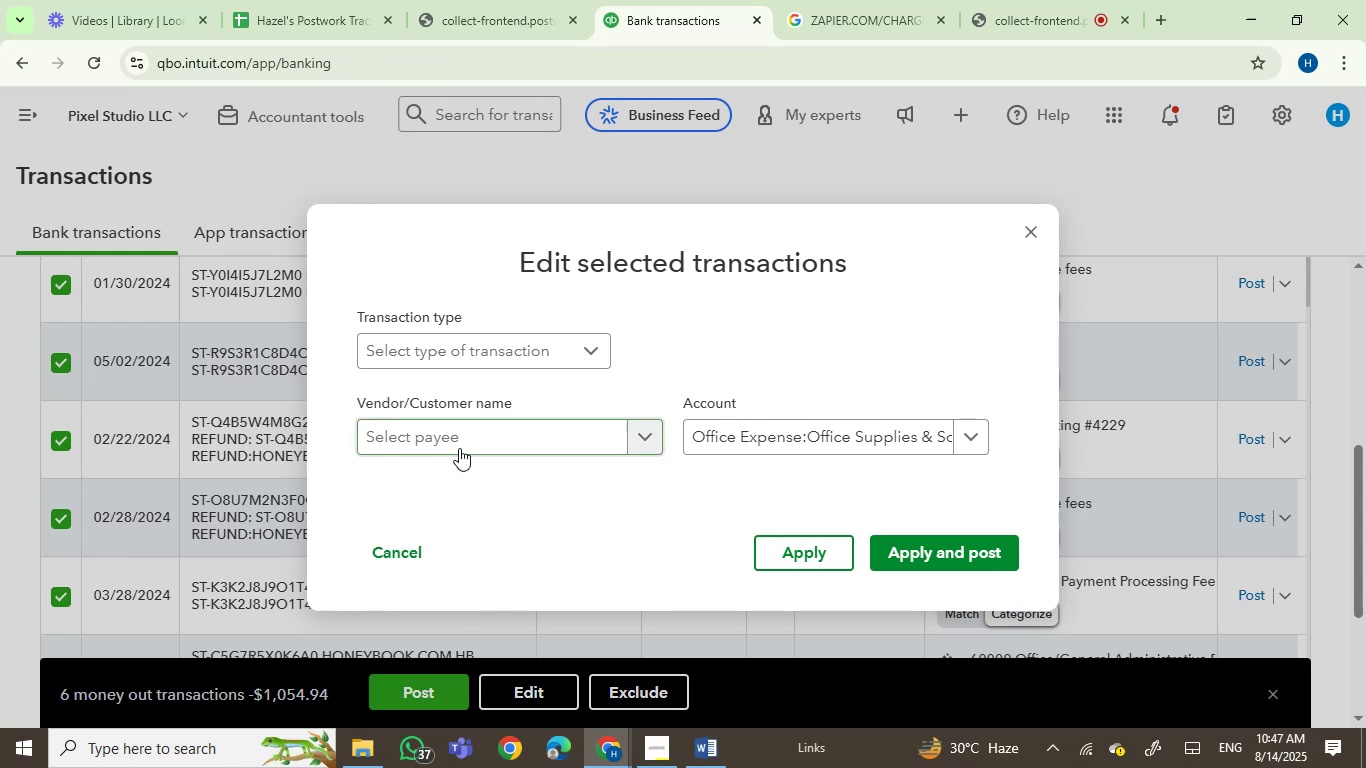 
left_click([464, 429])
 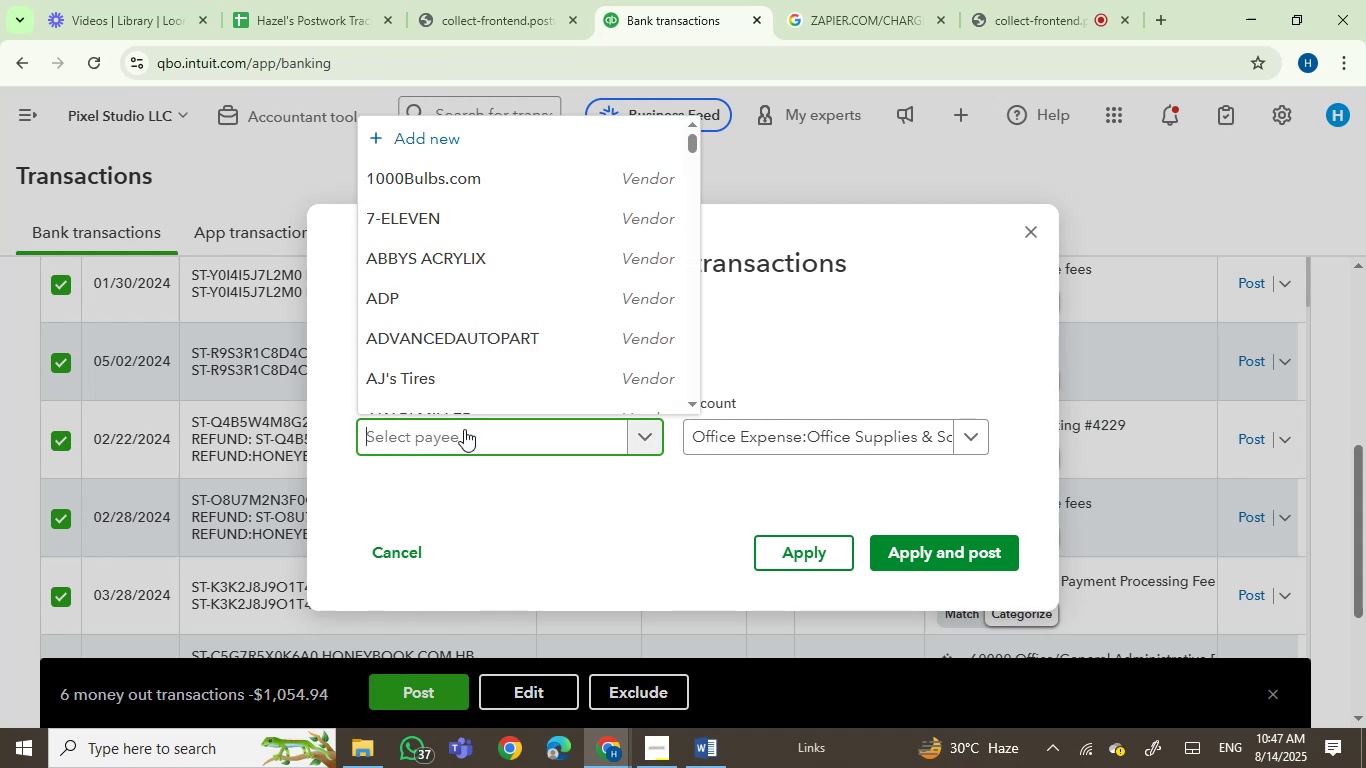 
type(honey)
 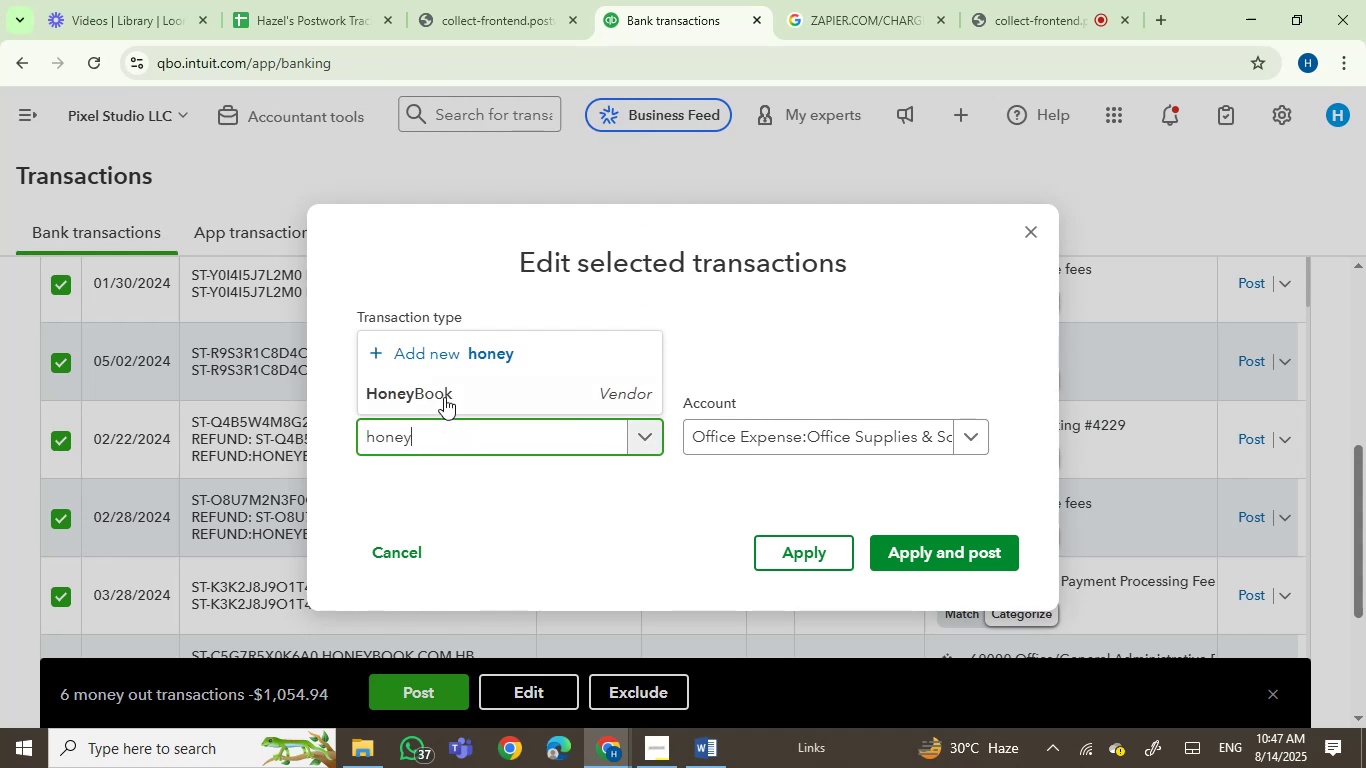 
left_click([446, 386])
 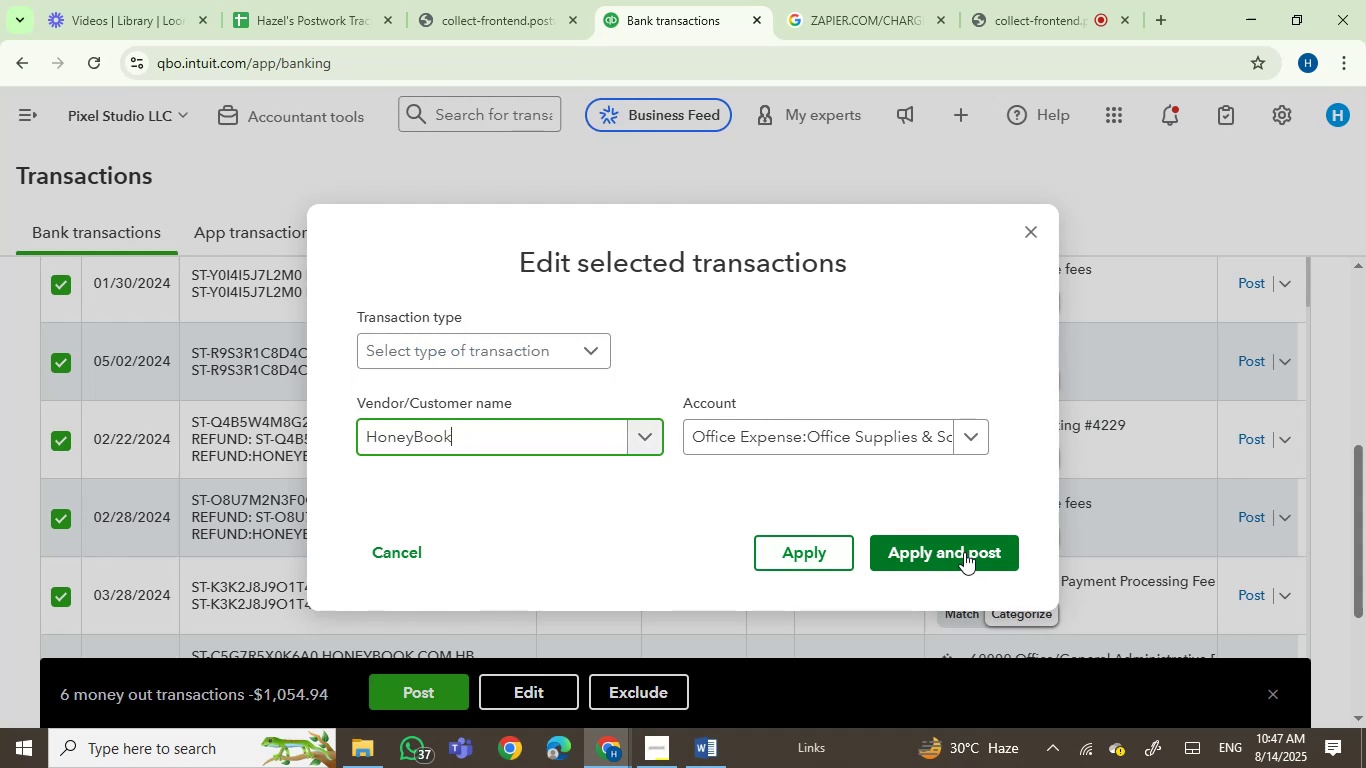 
left_click([964, 552])
 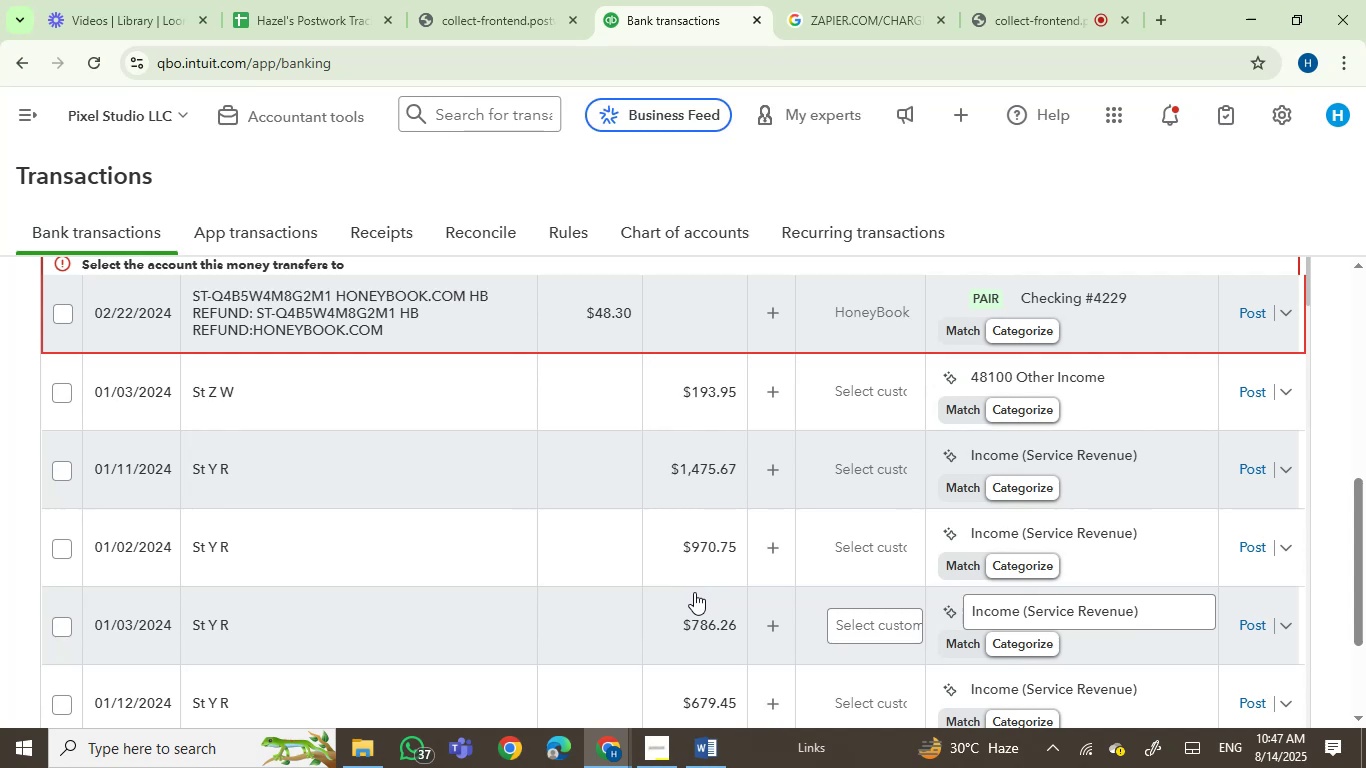 
wait(15.92)
 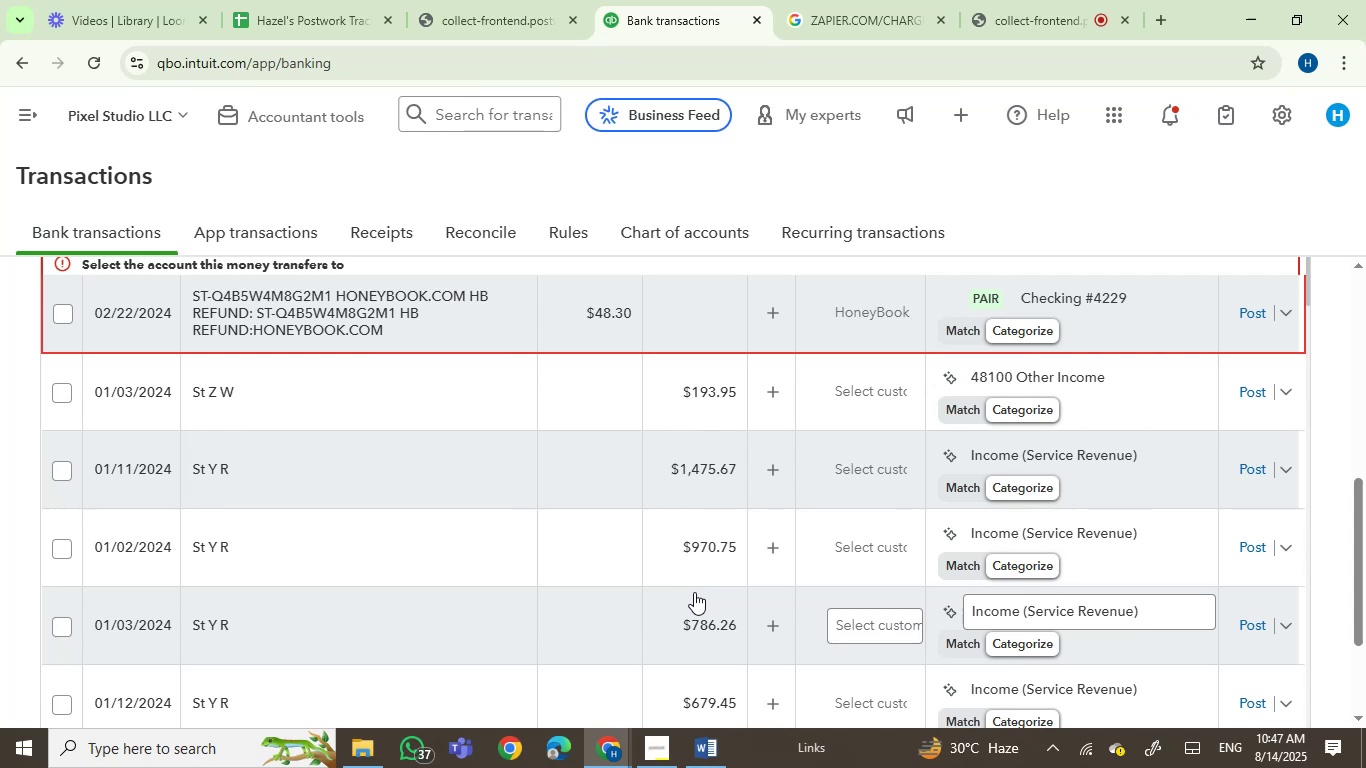 
scroll: coordinate [546, 530], scroll_direction: up, amount: 2.0
 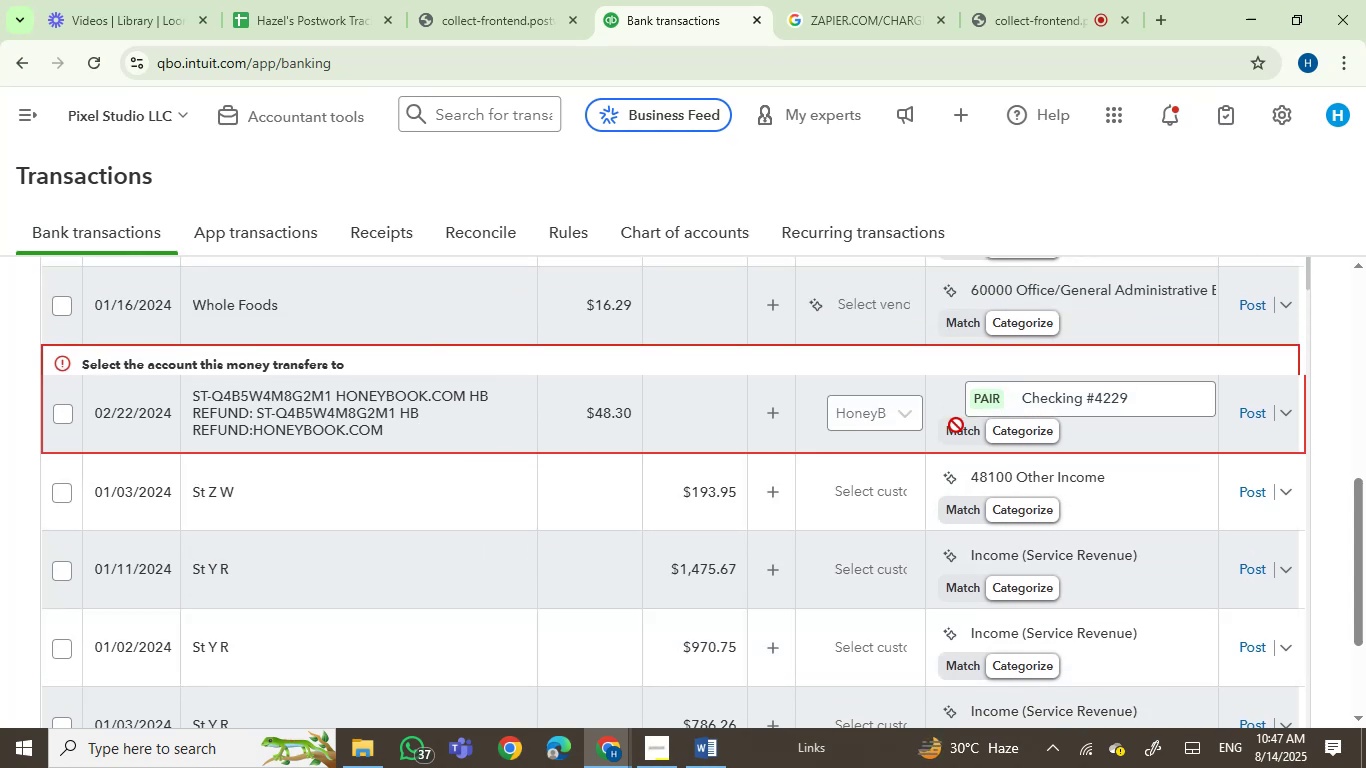 
left_click([1017, 396])
 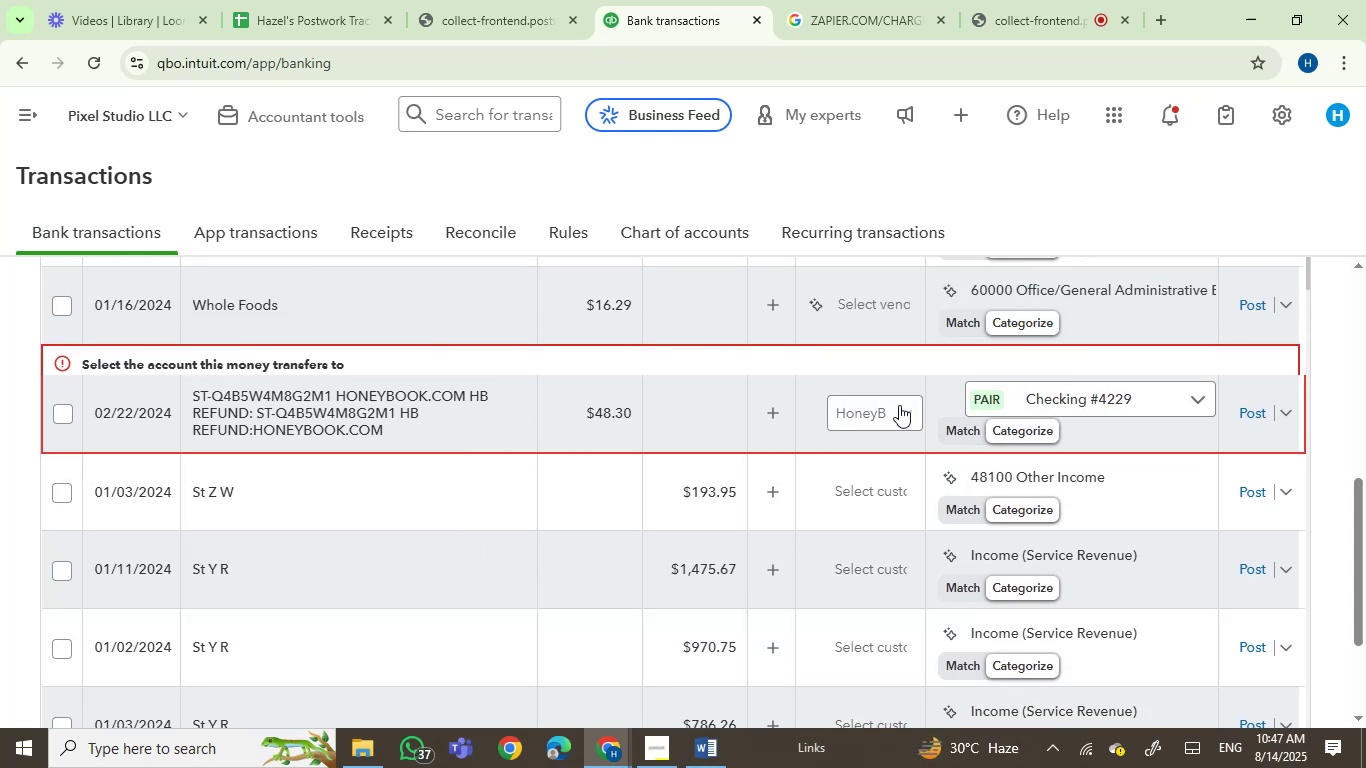 
left_click([473, 417])
 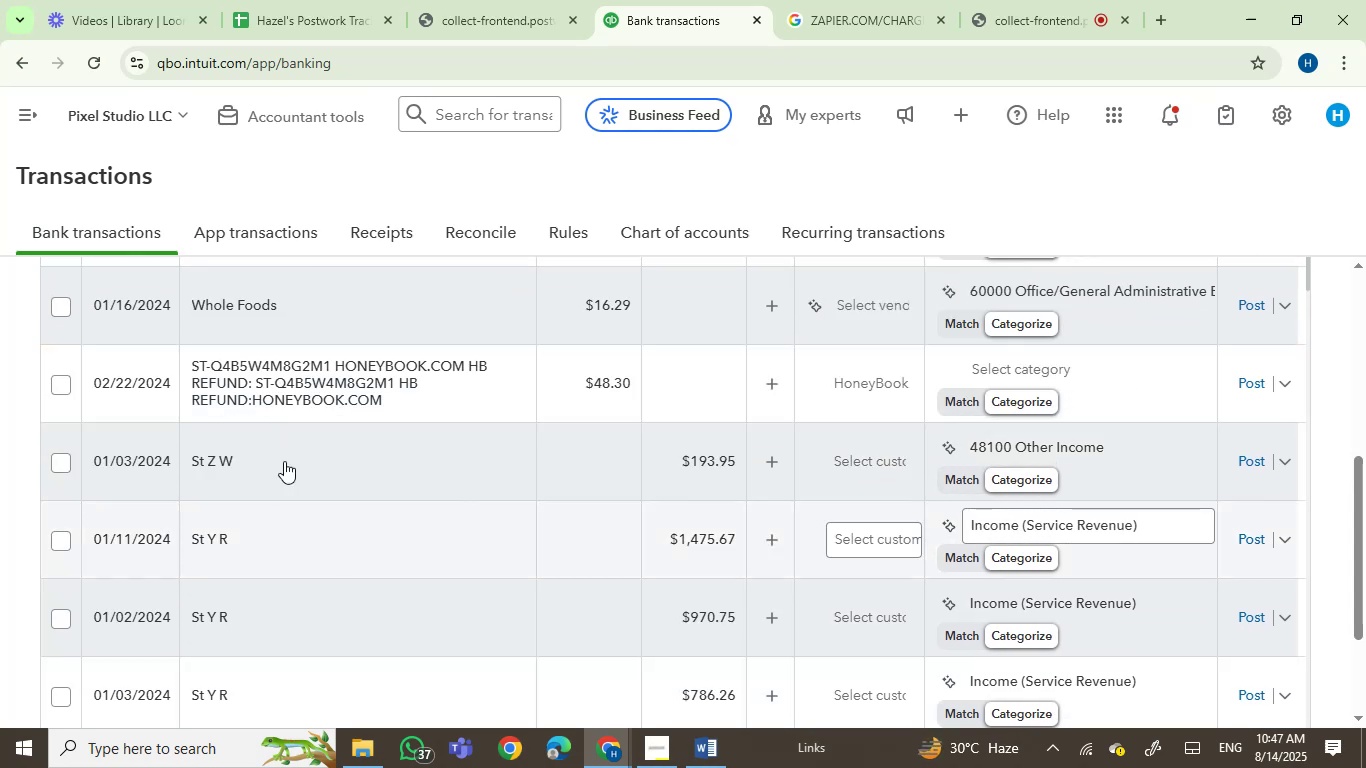 
left_click([307, 383])
 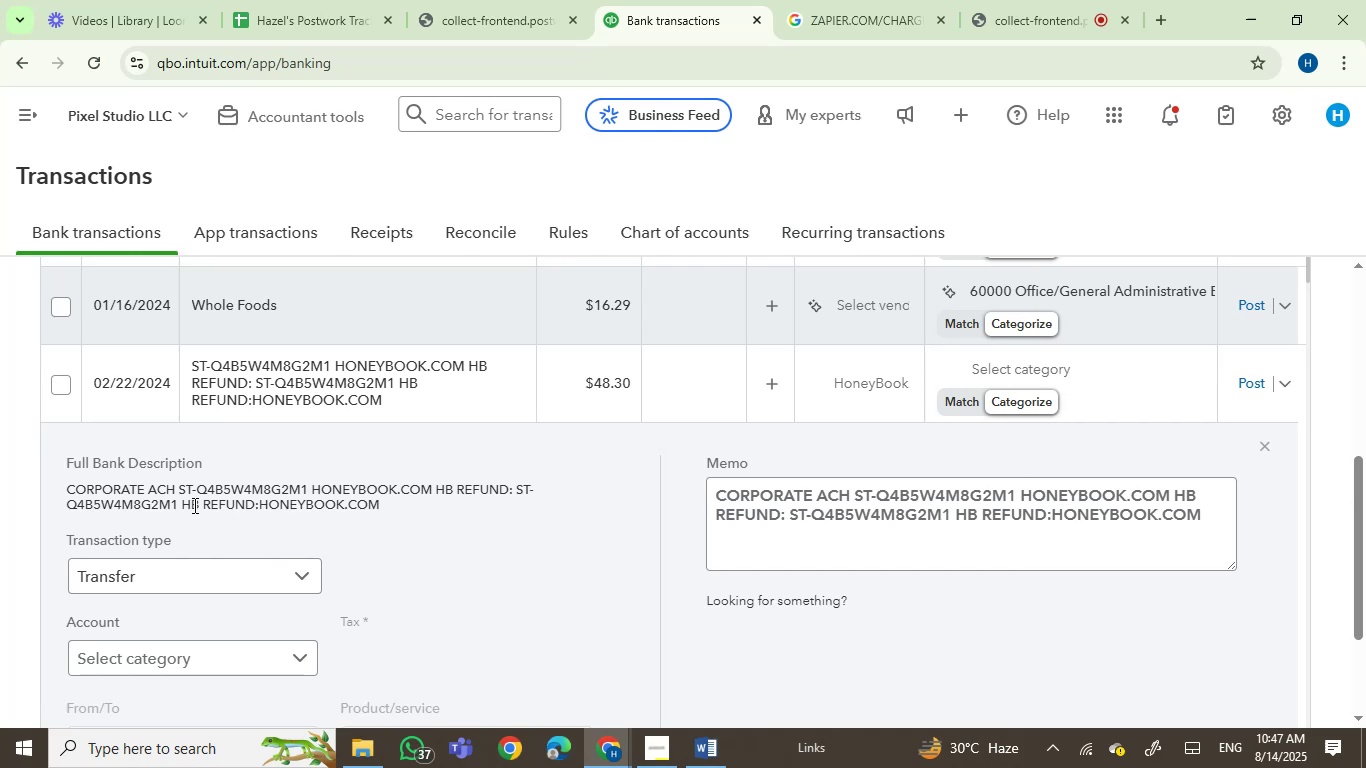 
left_click([174, 567])
 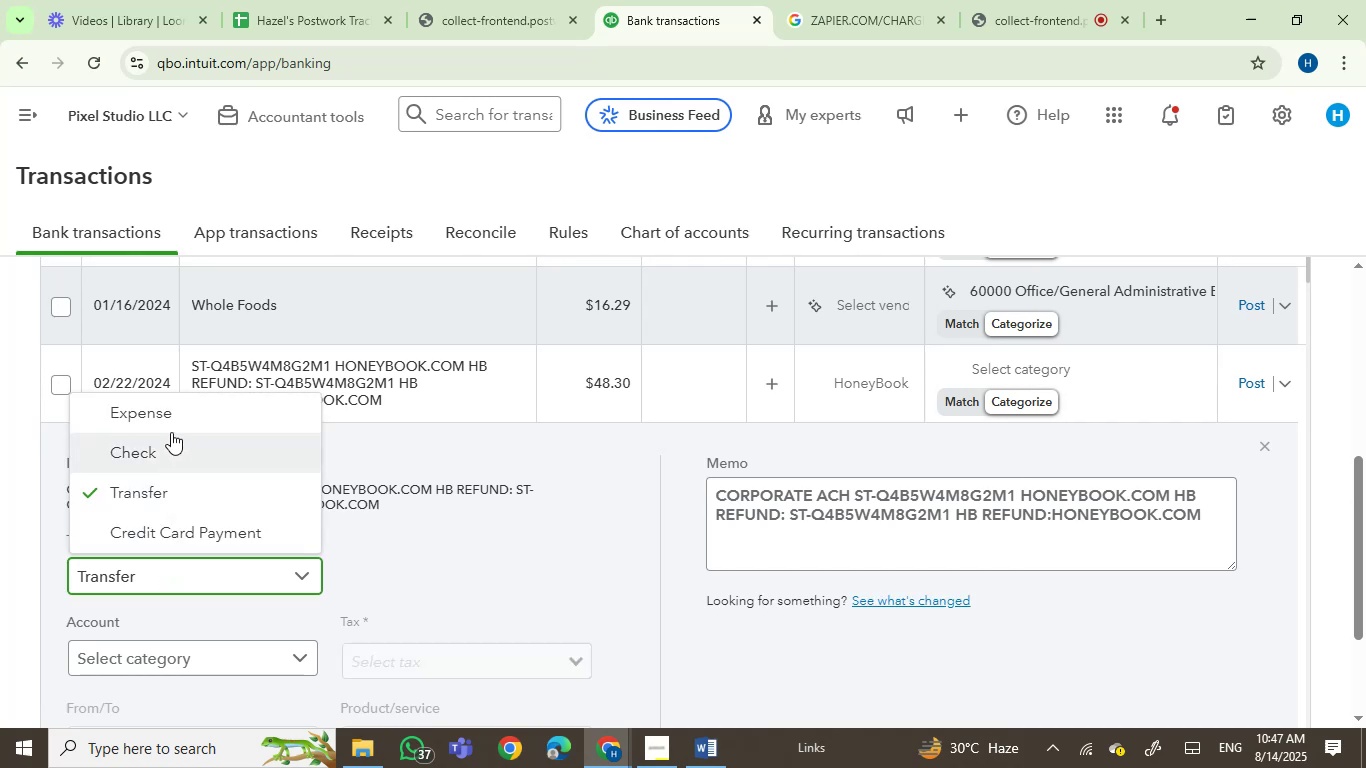 
left_click([171, 423])
 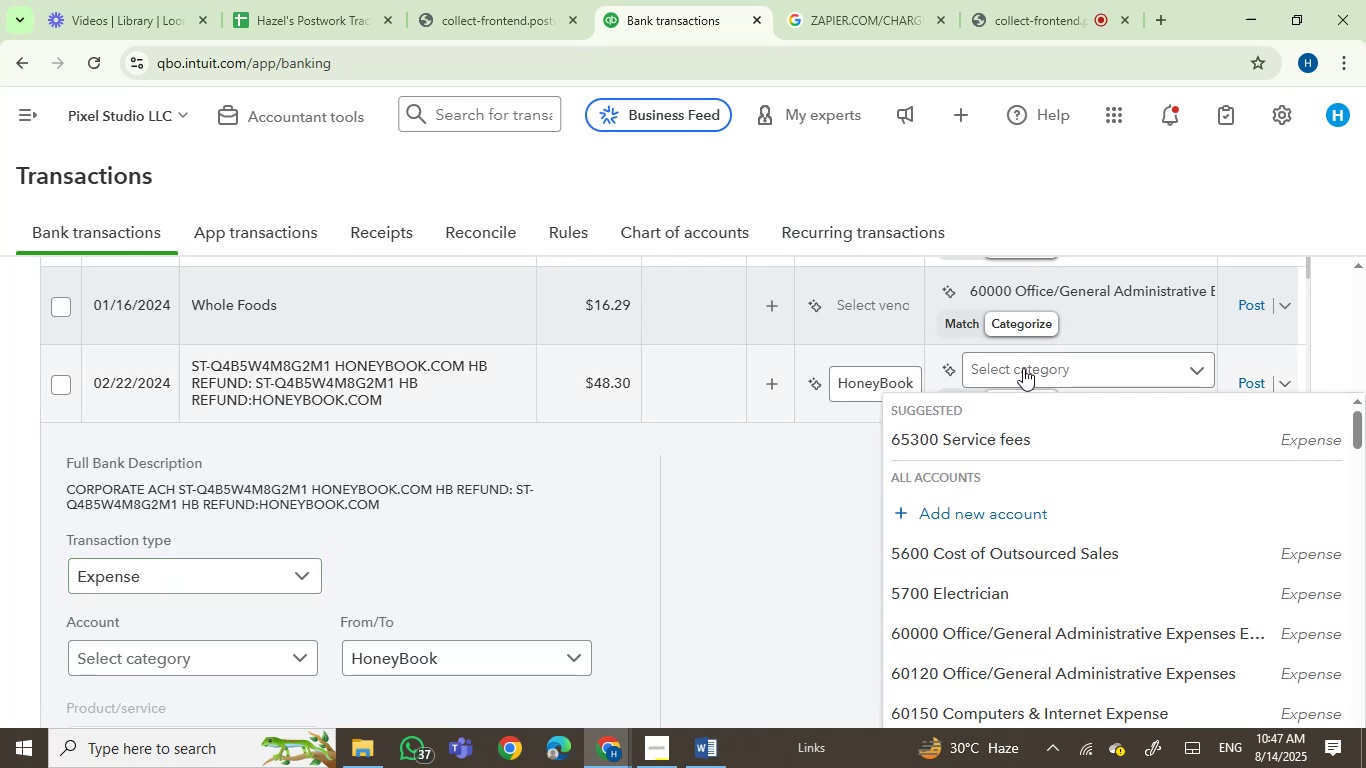 
type(softw)
 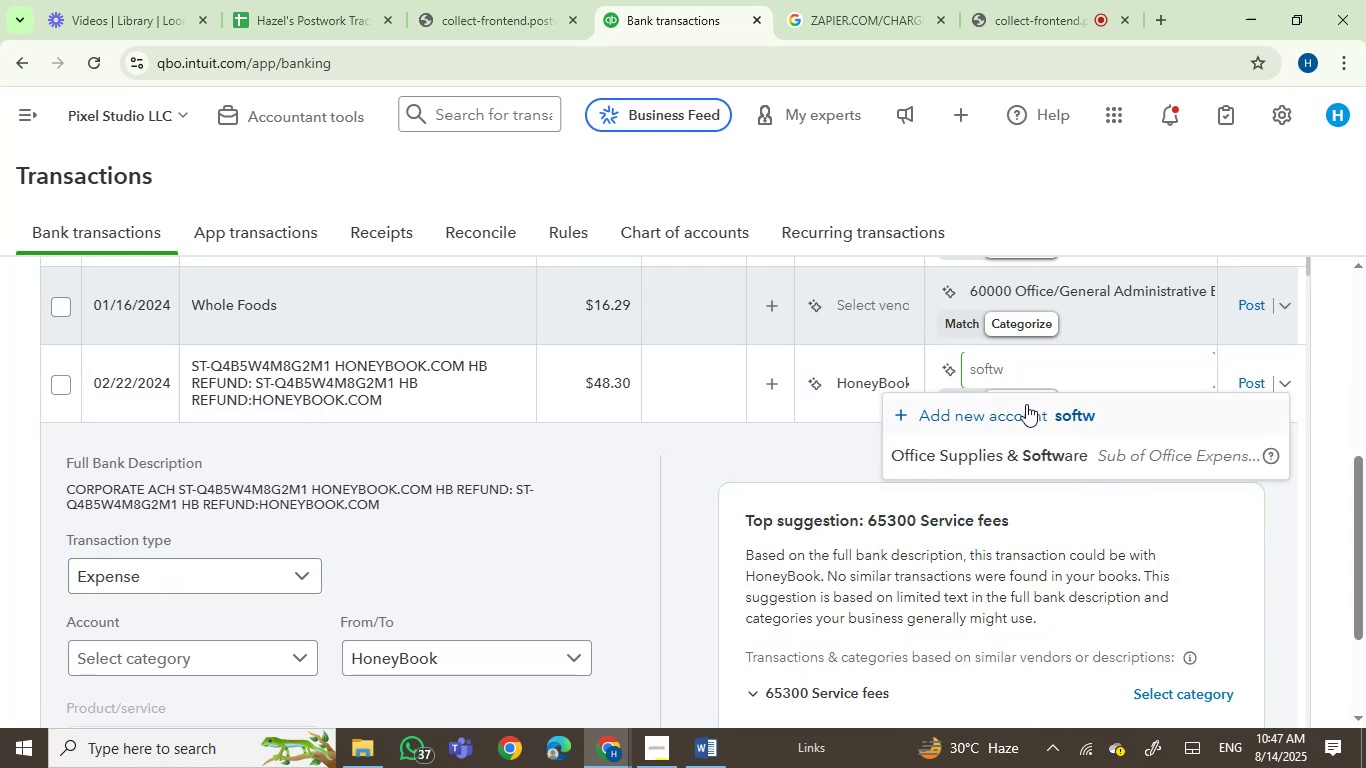 
left_click([1013, 462])
 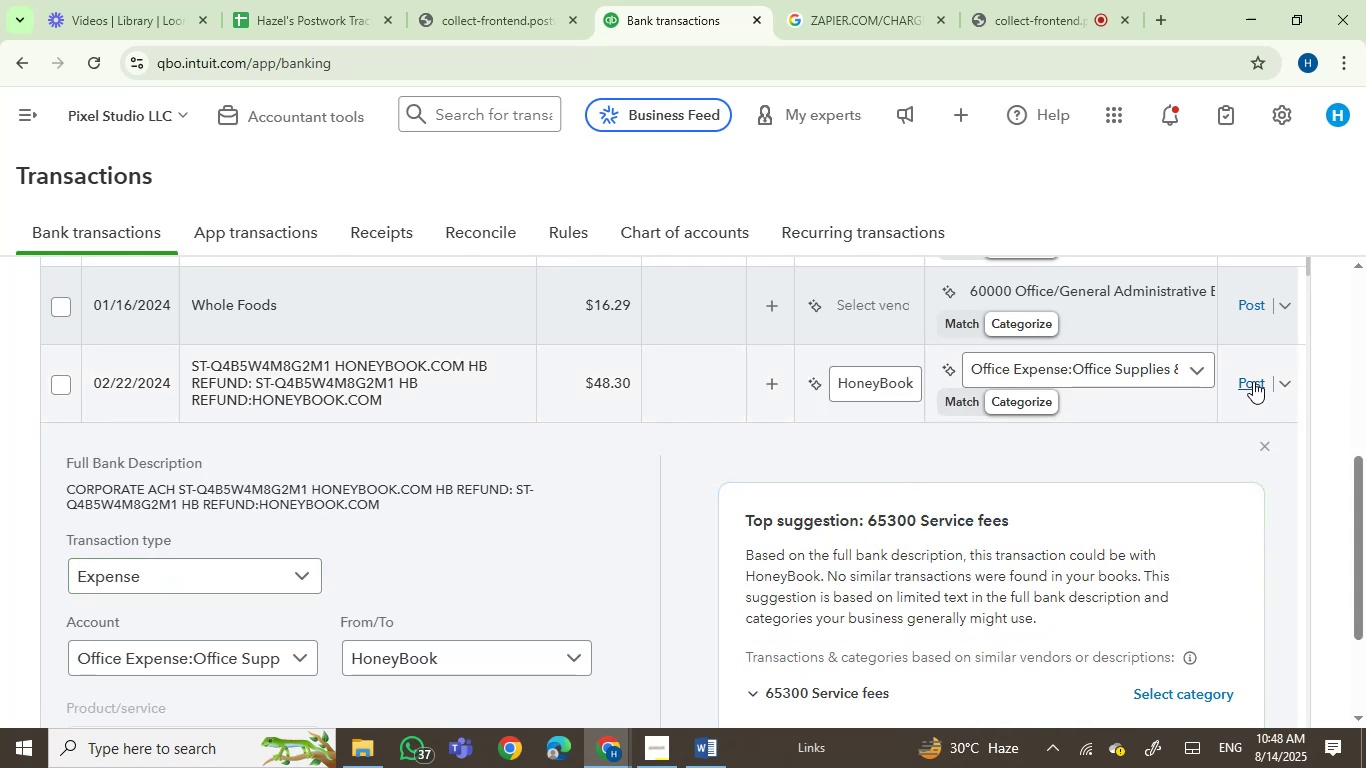 
left_click([1257, 381])
 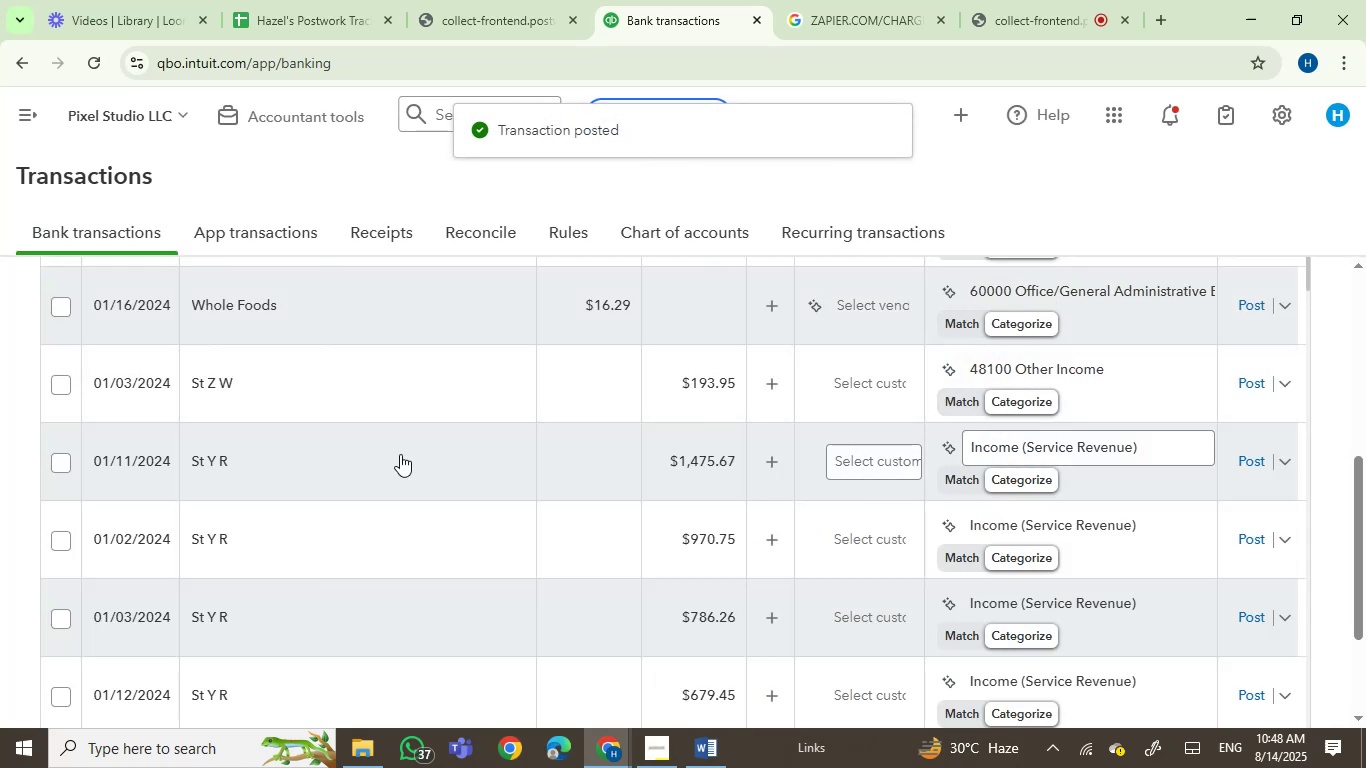 
wait(5.57)
 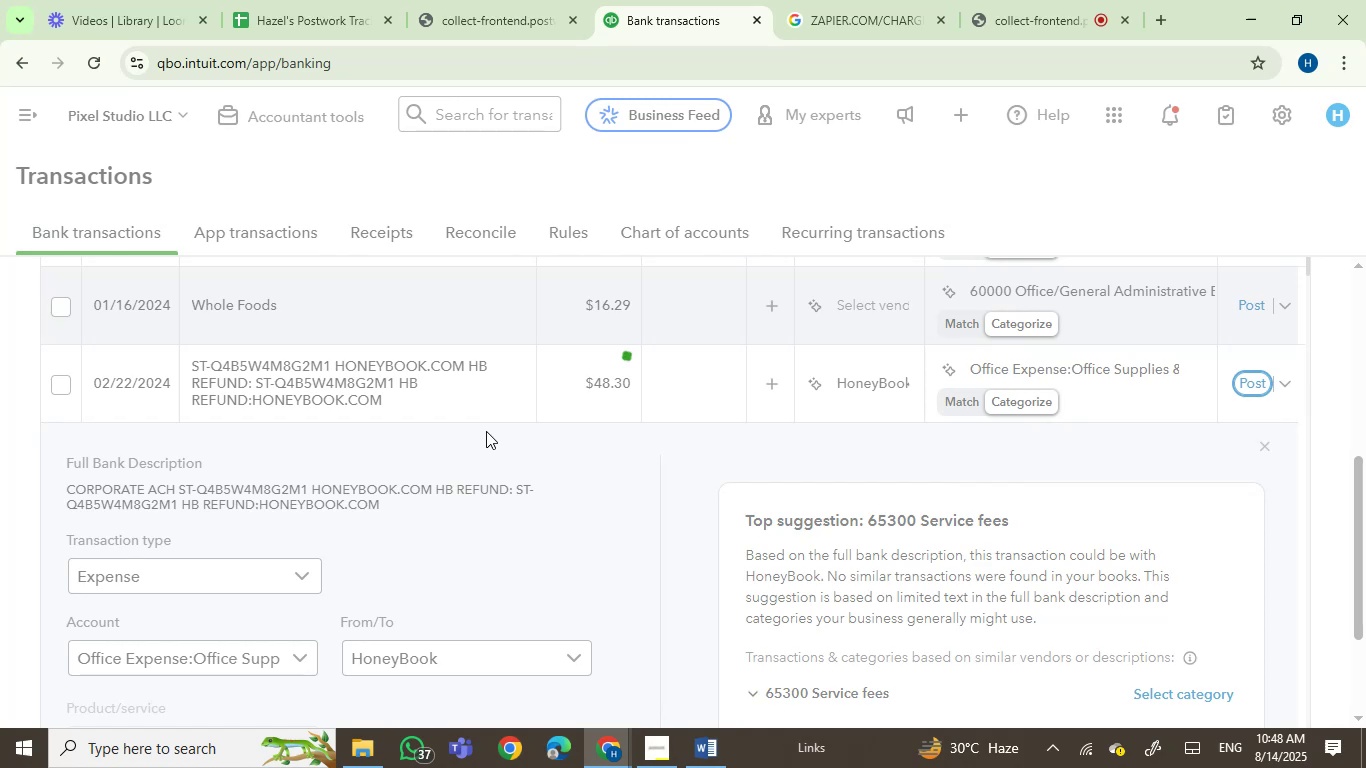 
double_click([61, 463])
 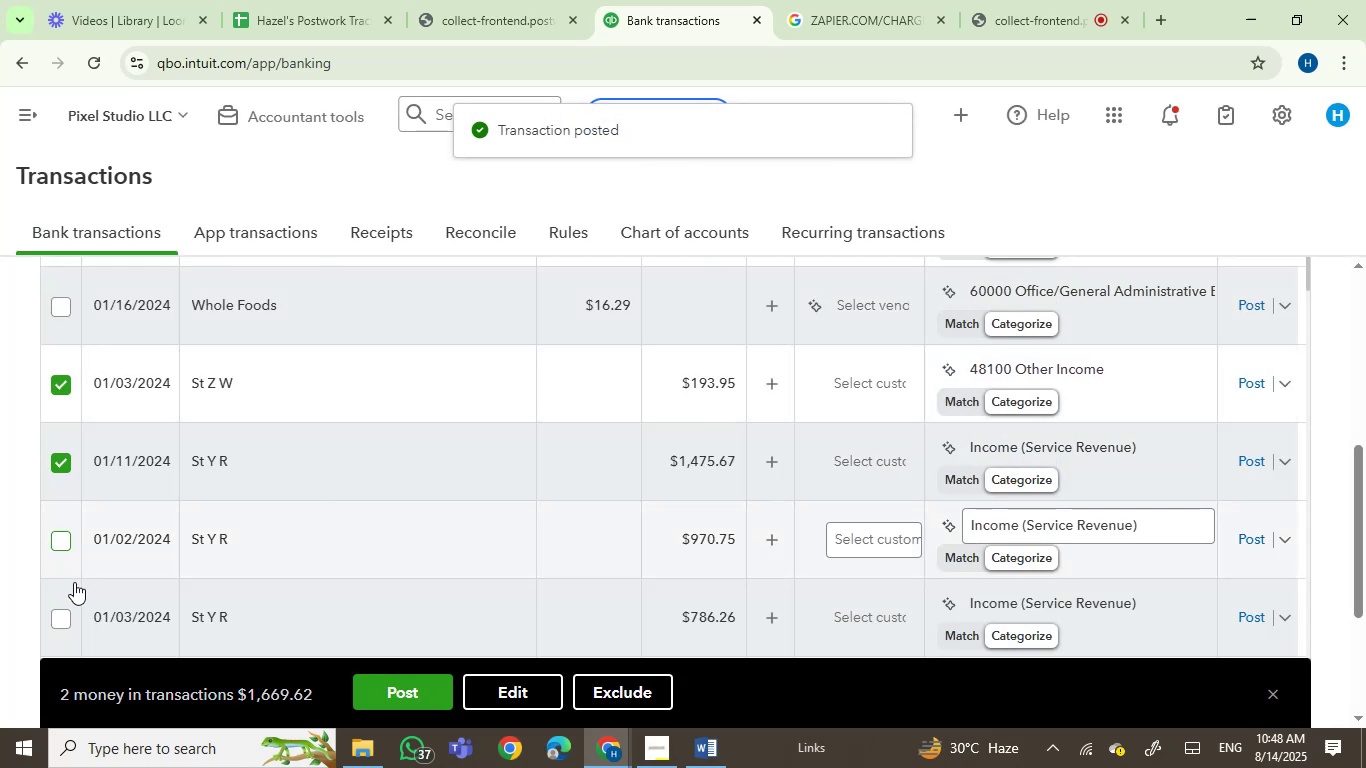 
left_click([59, 617])
 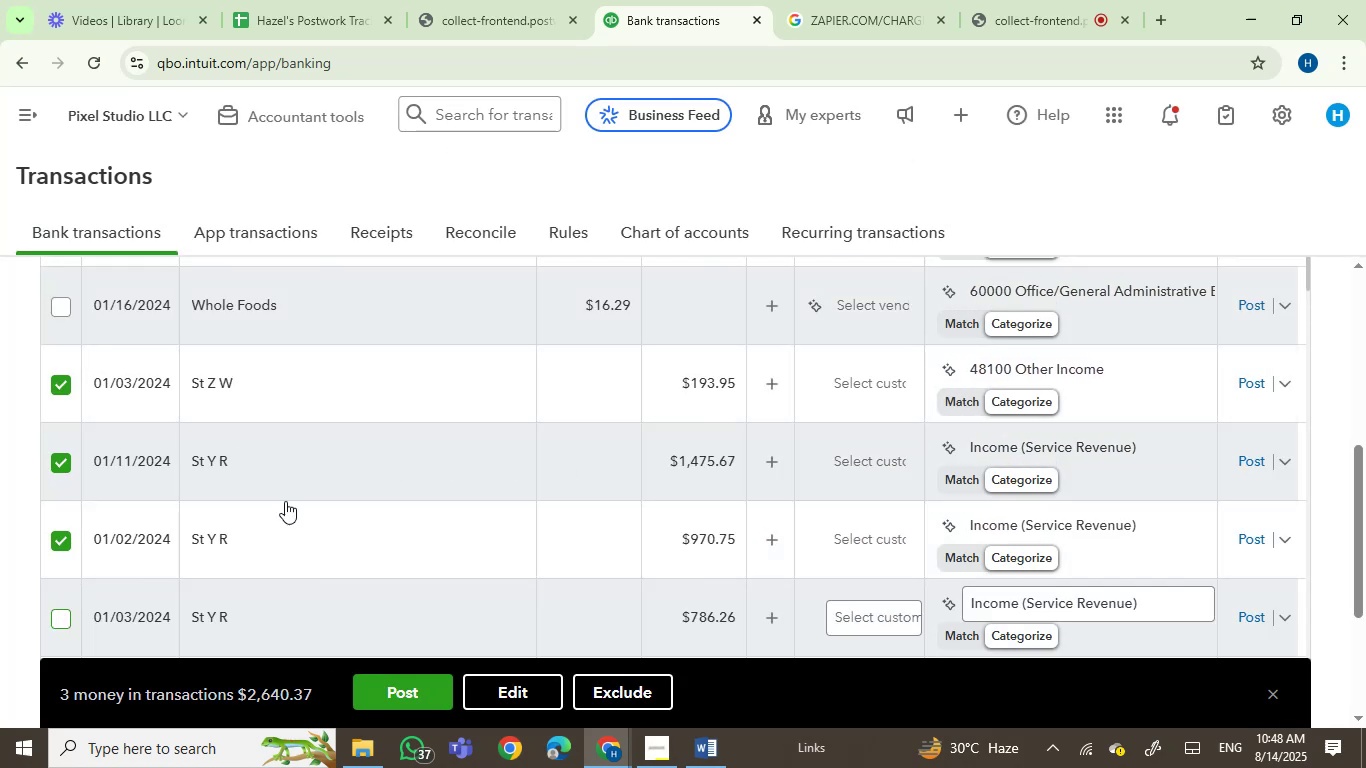 
scroll: coordinate [428, 488], scroll_direction: down, amount: 3.0
 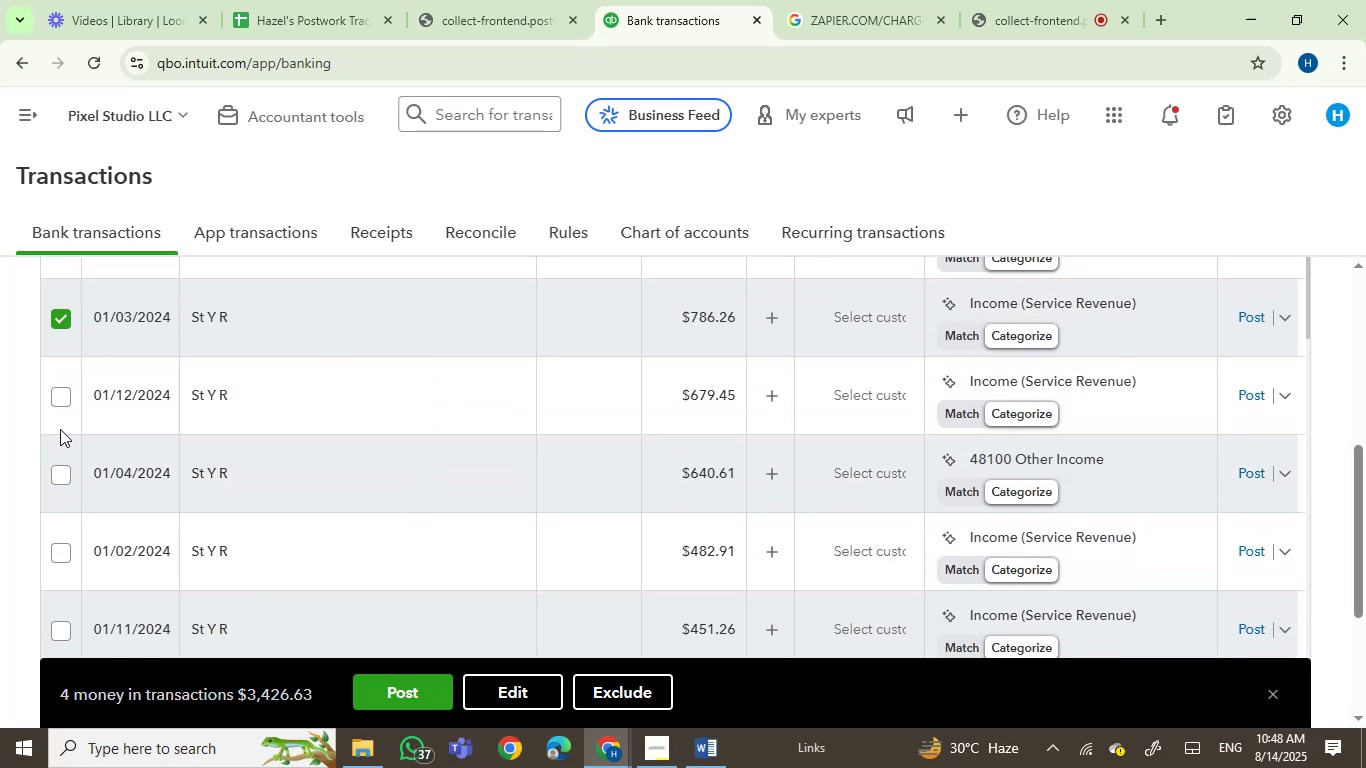 
left_click([66, 397])
 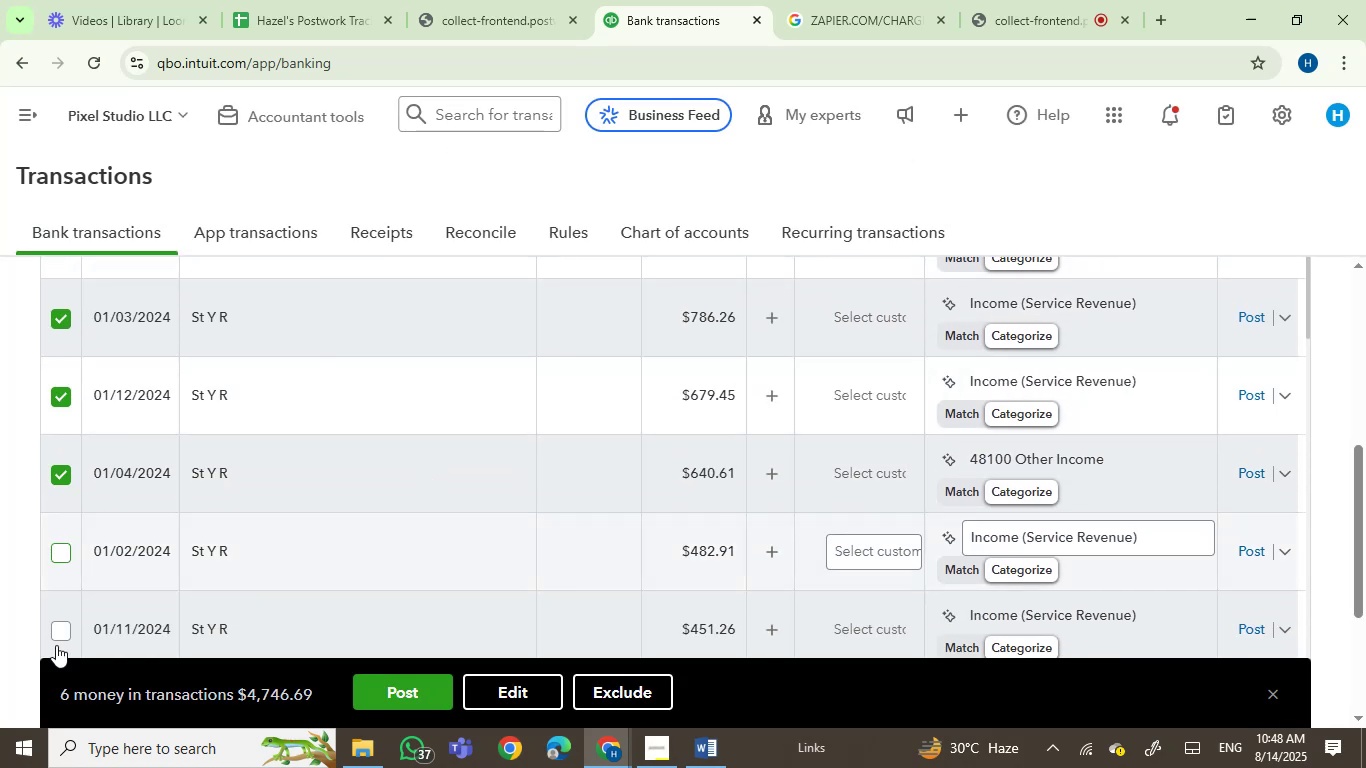 
left_click([61, 633])
 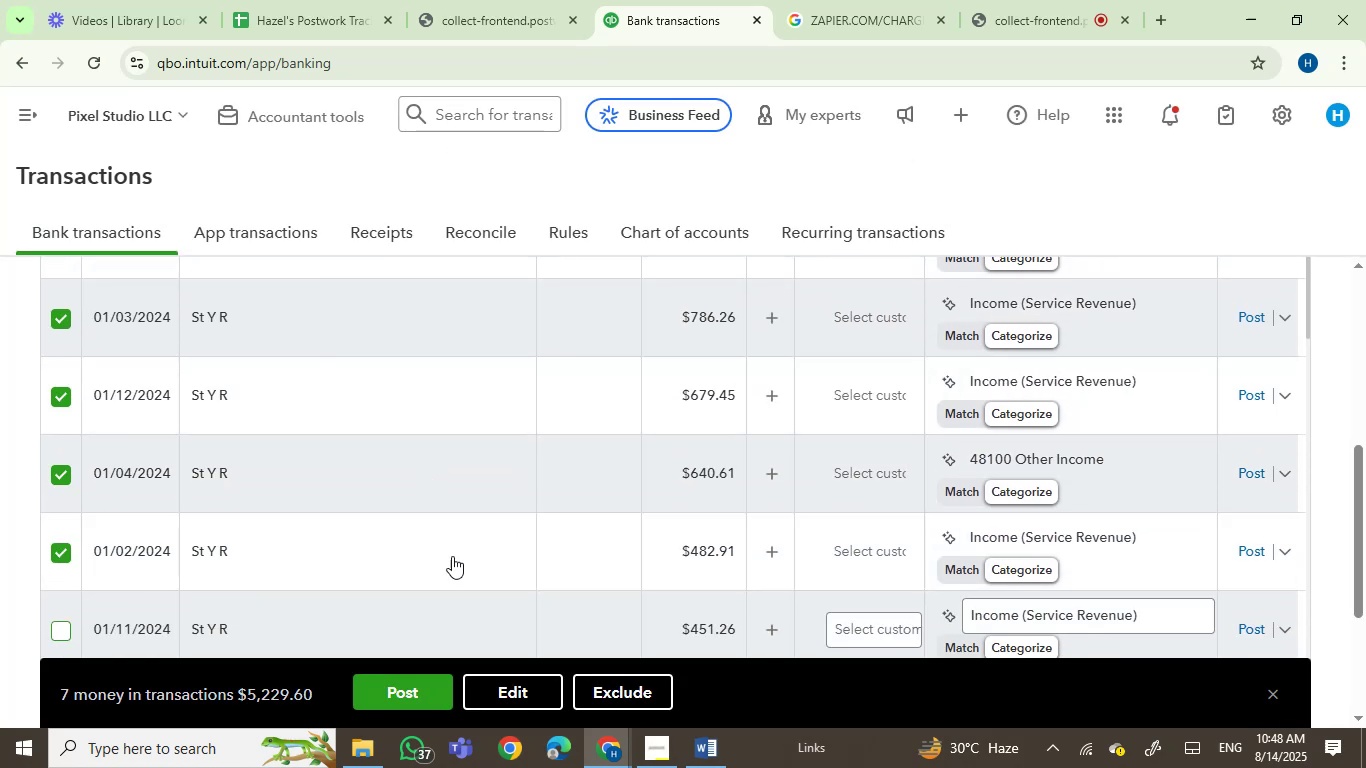 
scroll: coordinate [374, 550], scroll_direction: down, amount: 2.0
 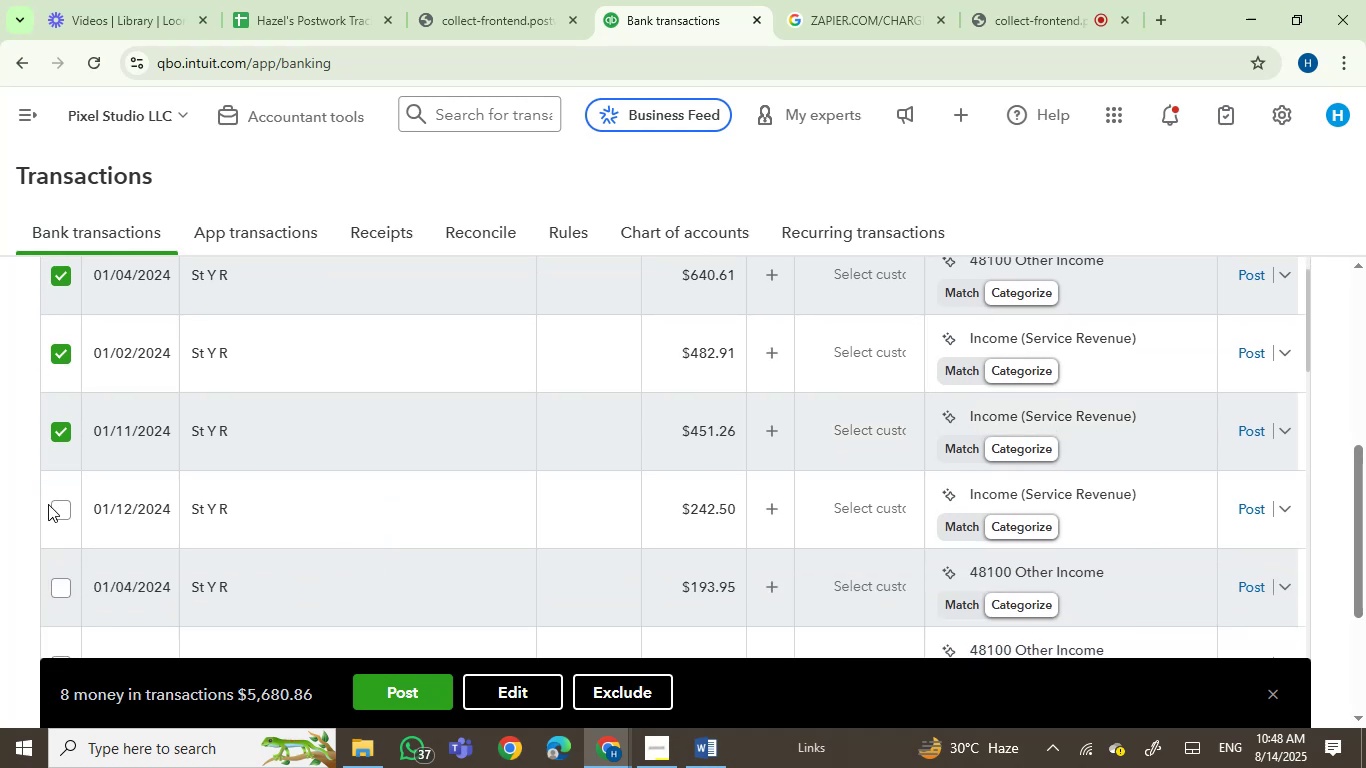 
left_click([64, 509])
 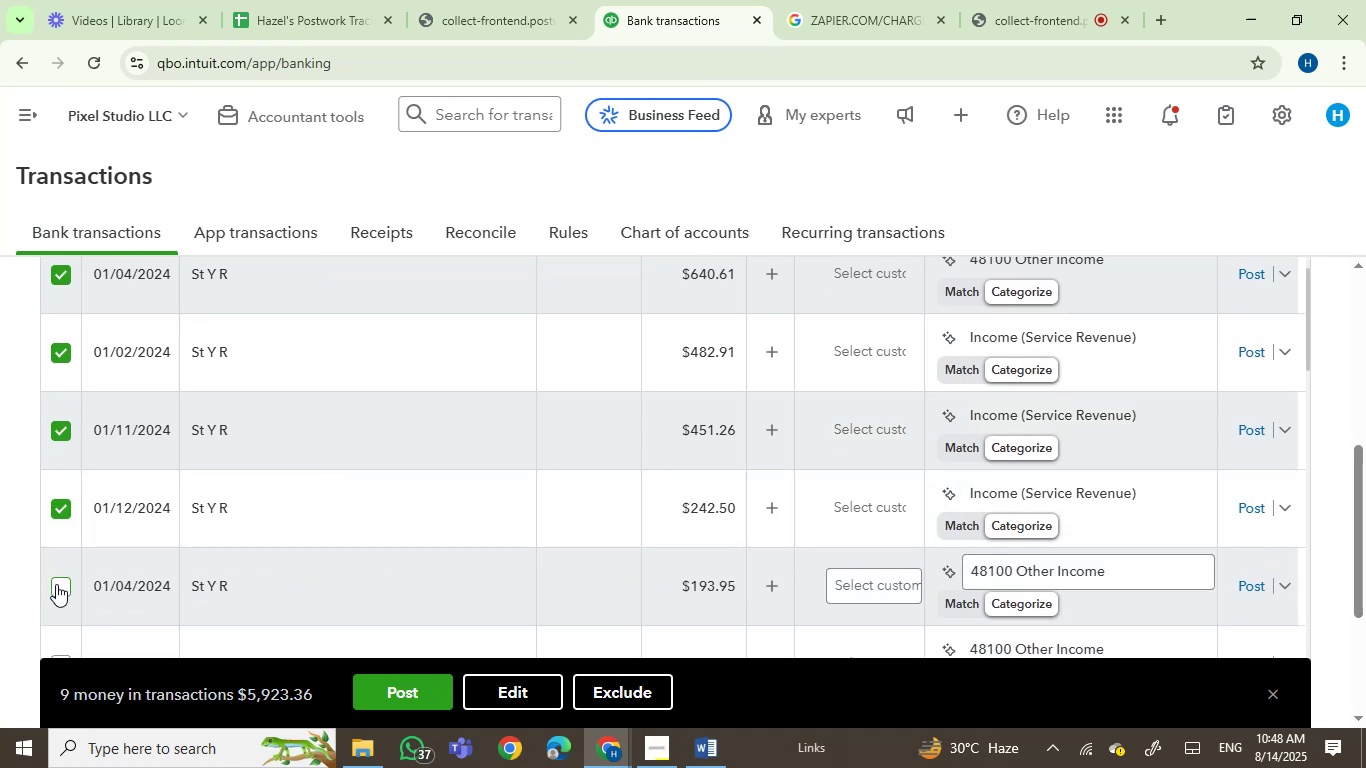 
scroll: coordinate [442, 515], scroll_direction: down, amount: 2.0
 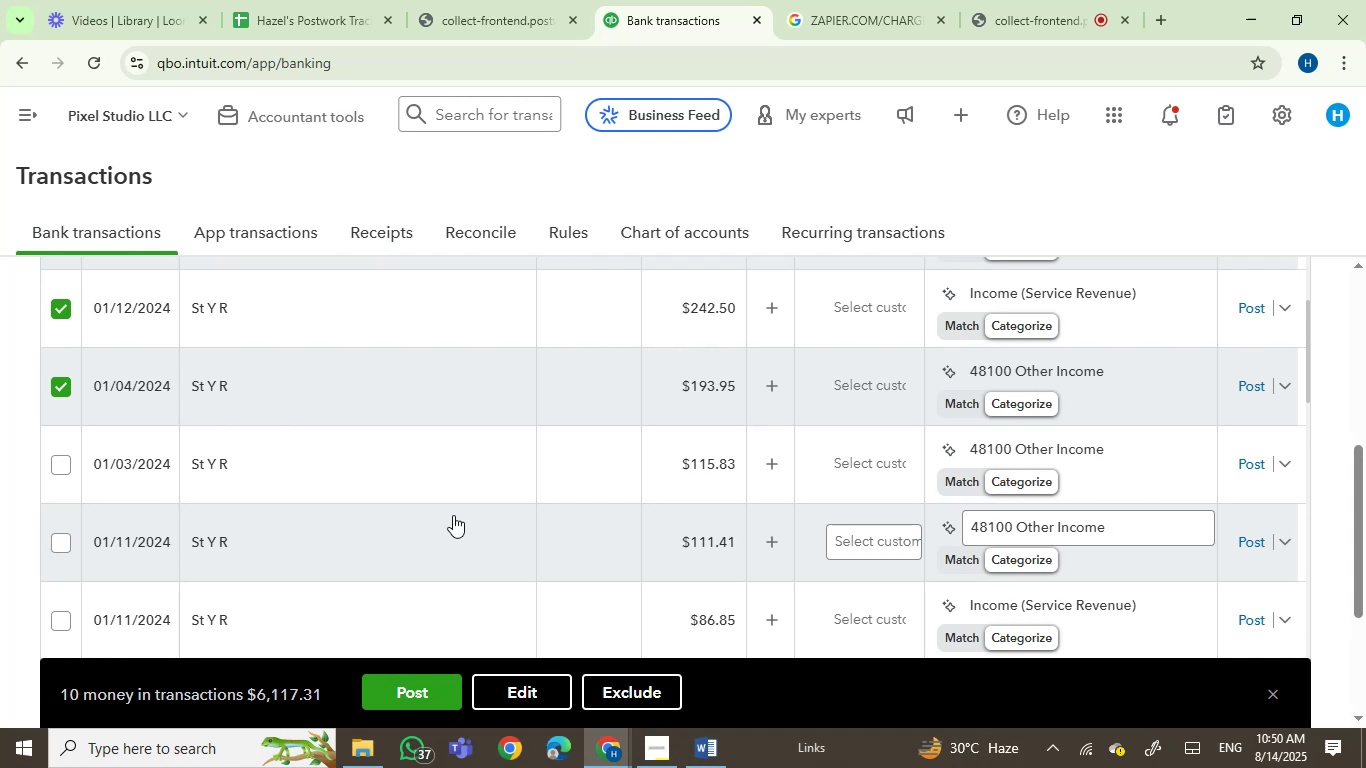 
wait(162.9)
 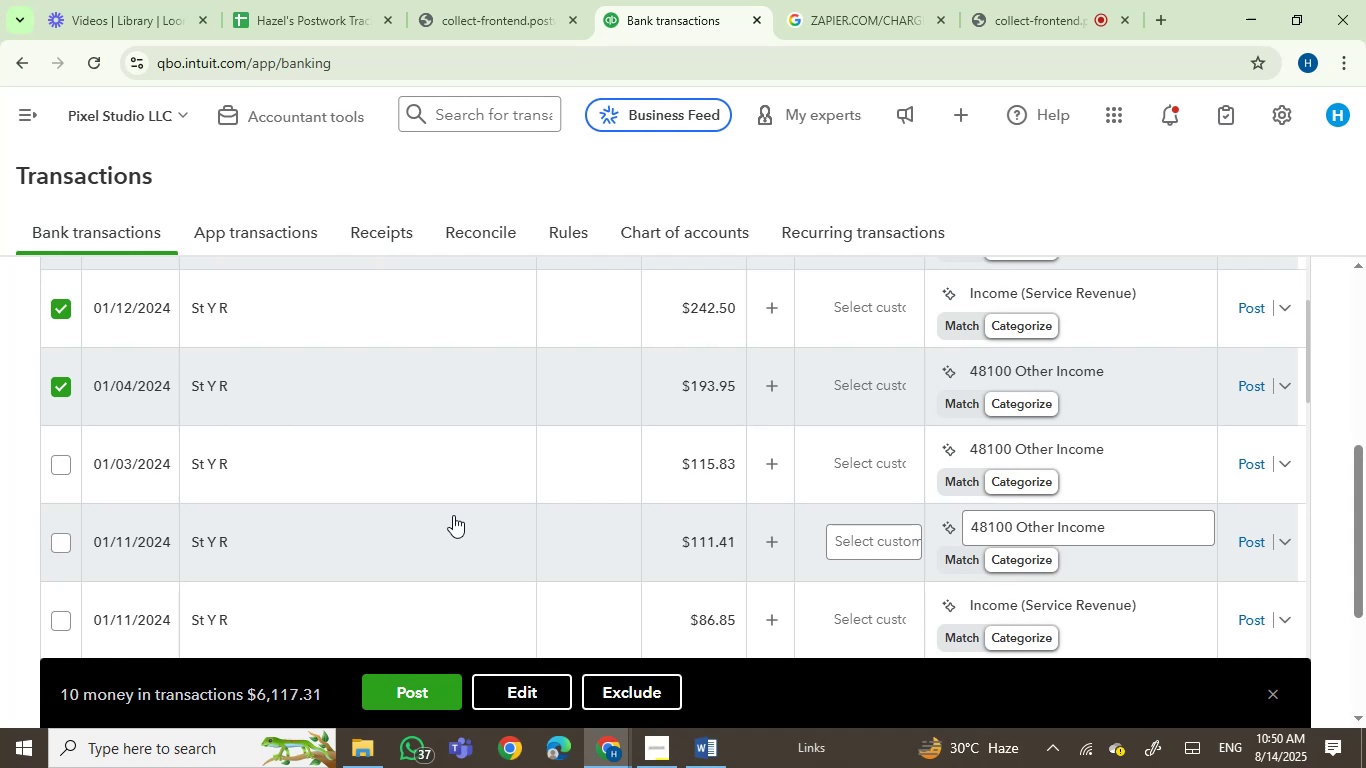 
scroll: coordinate [495, 535], scroll_direction: up, amount: 1.0
 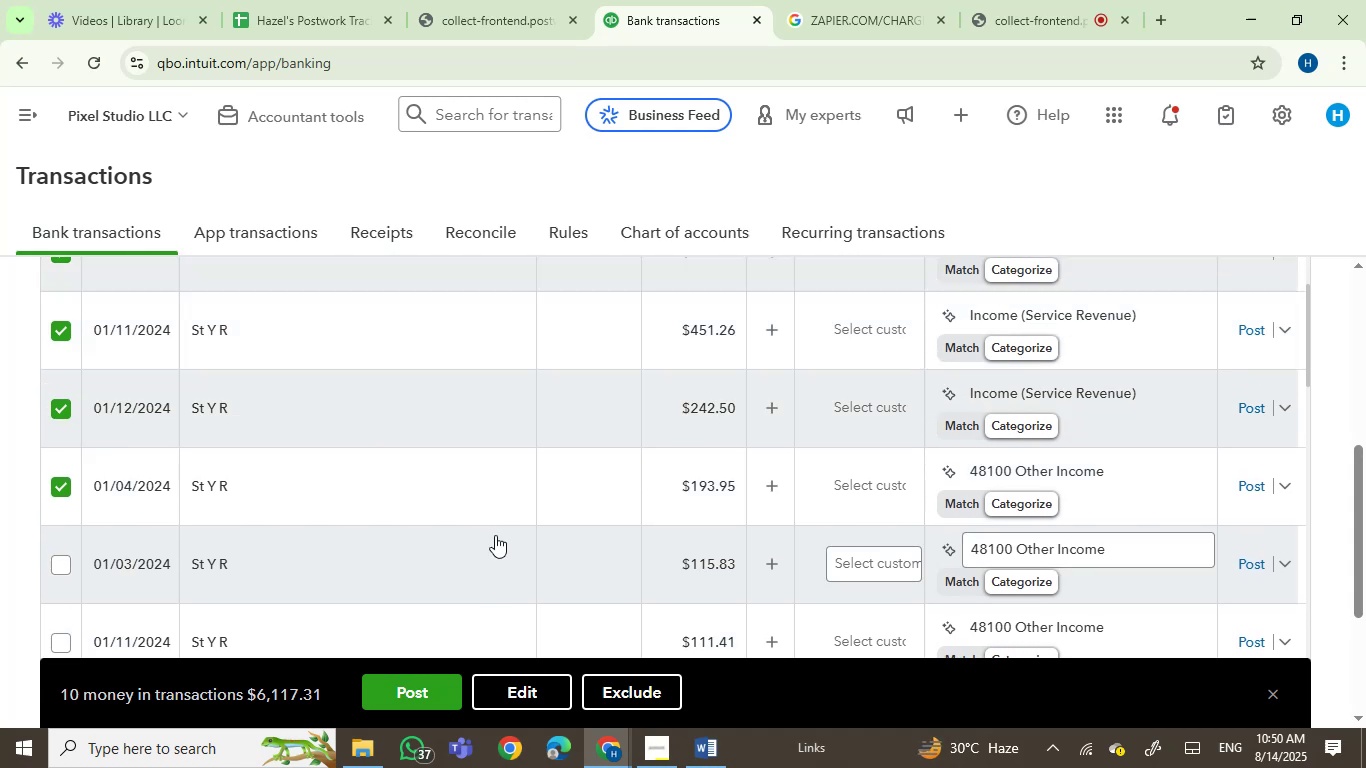 
scroll: coordinate [495, 535], scroll_direction: down, amount: 2.0
 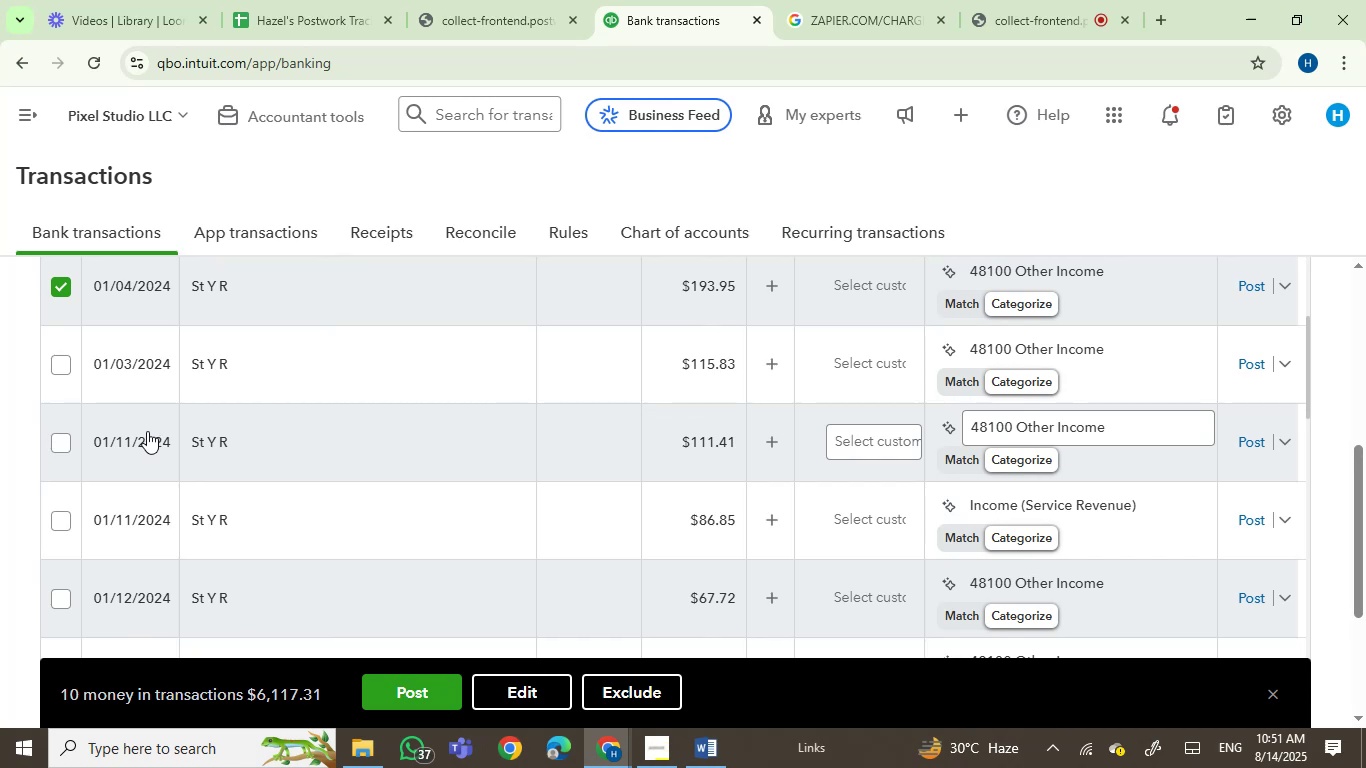 
wait(6.81)
 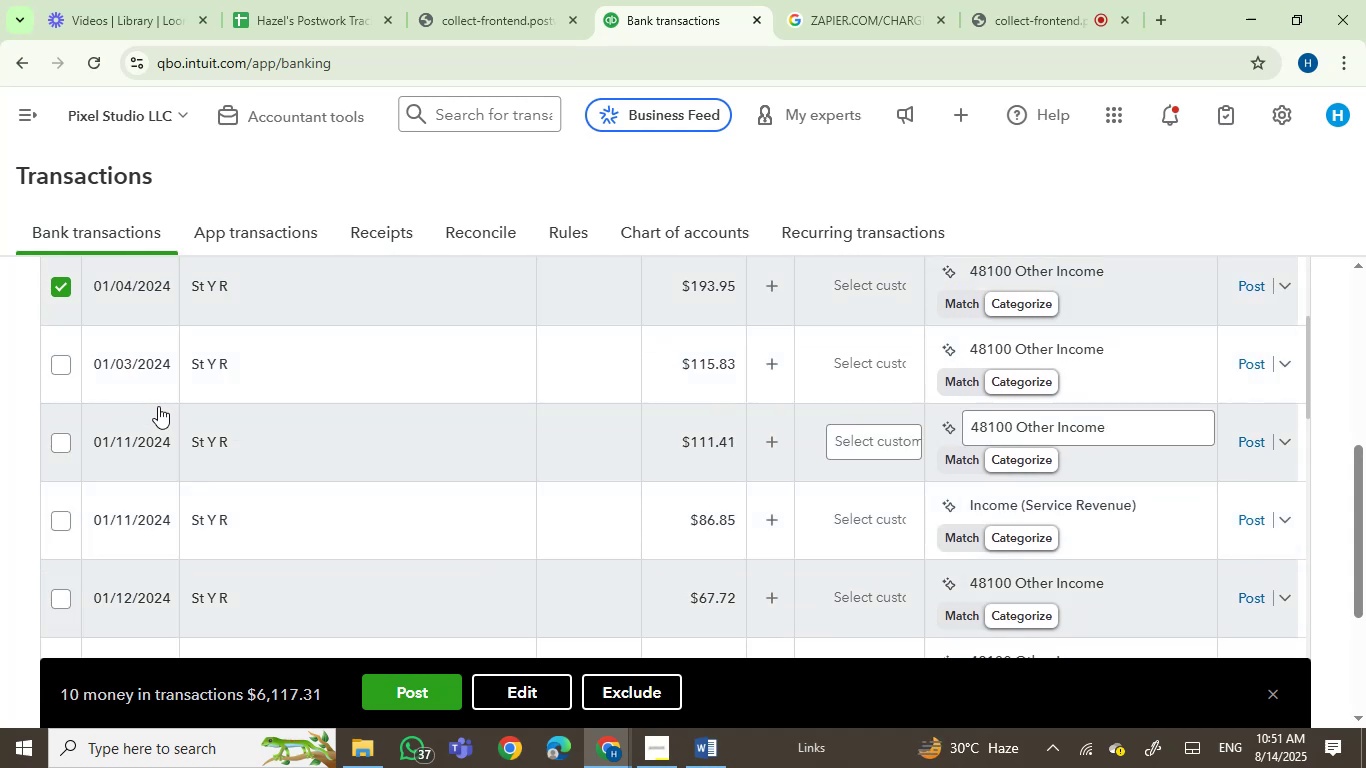 
left_click([62, 370])
 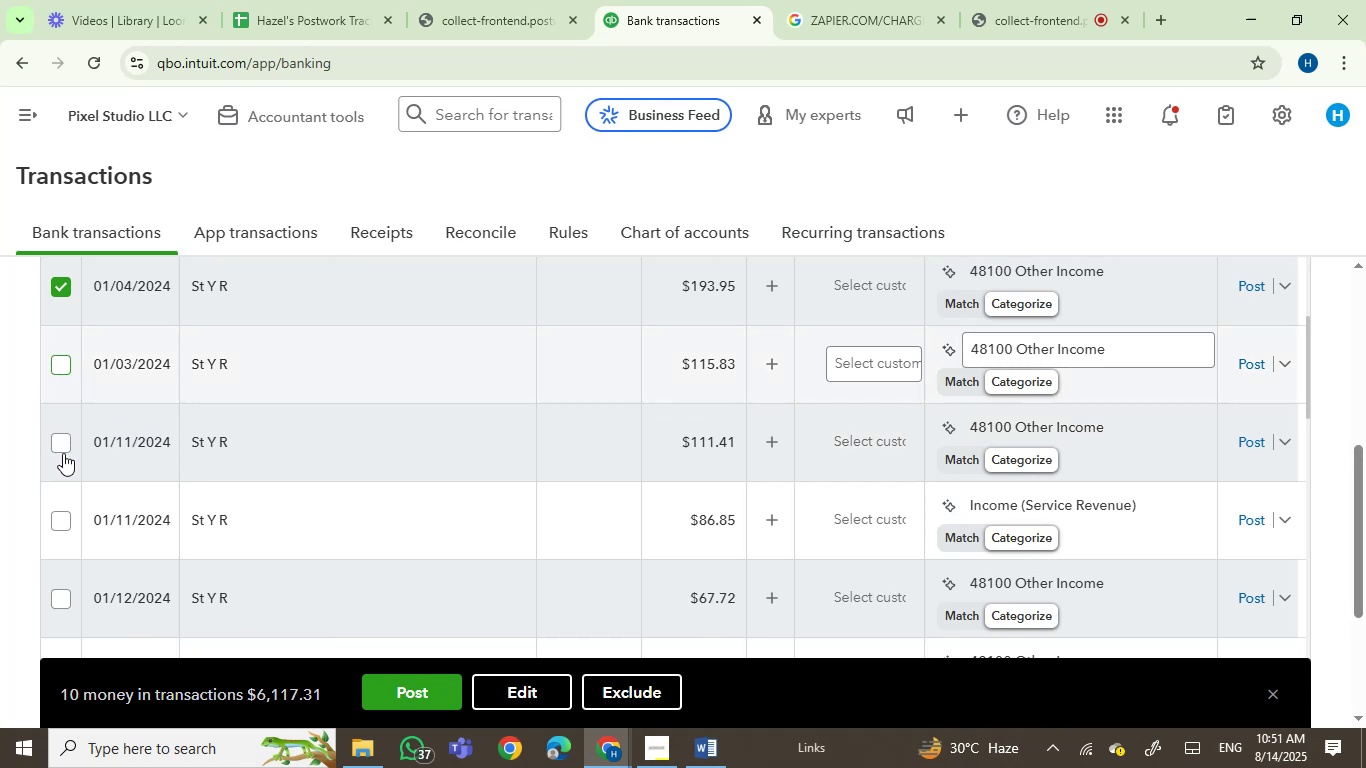 
left_click([63, 456])
 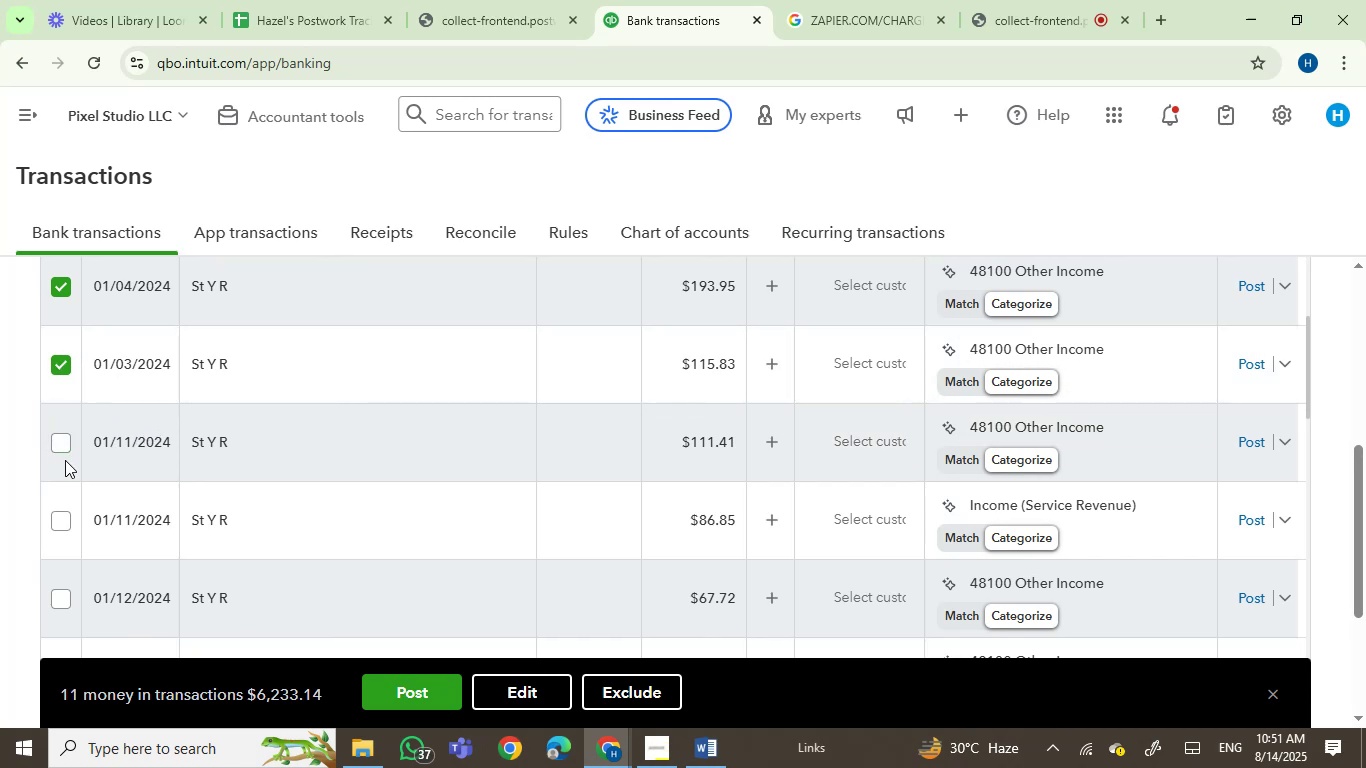 
left_click([63, 445])
 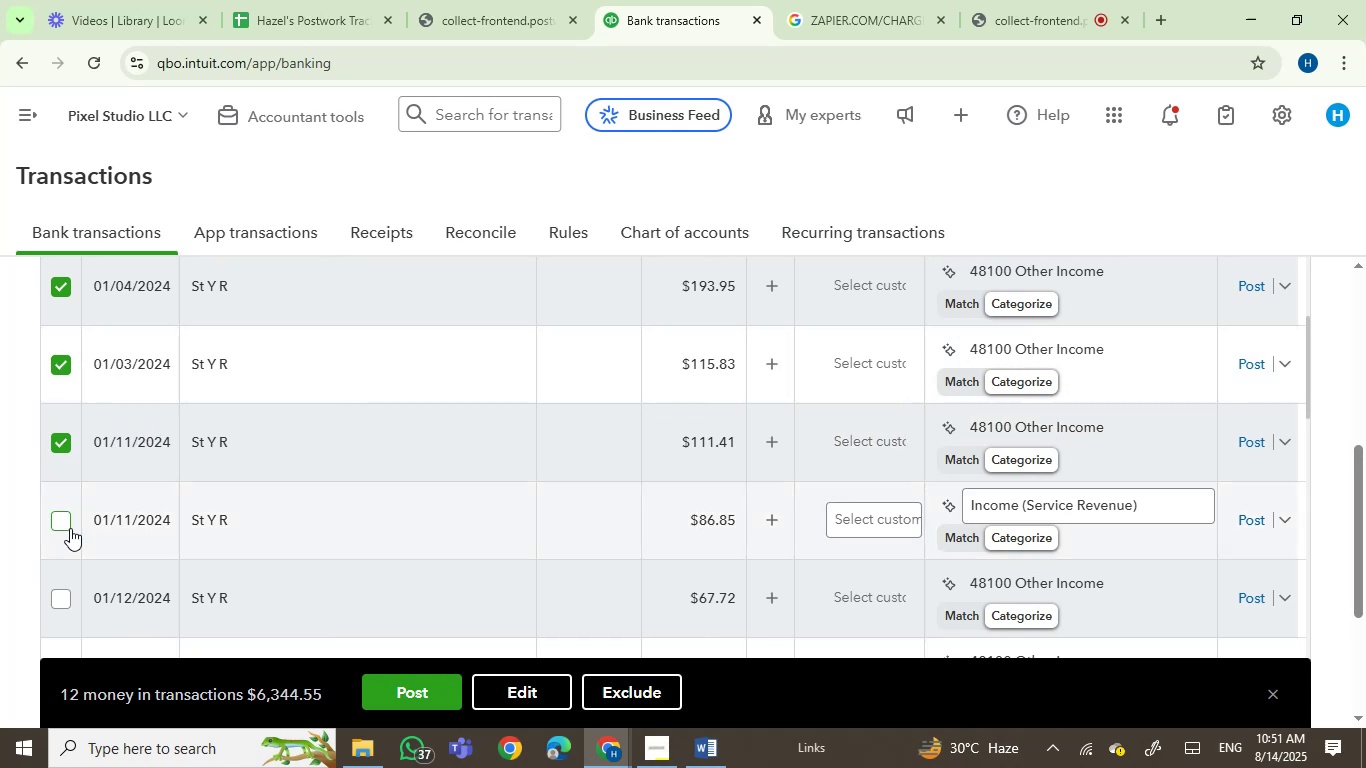 
left_click([67, 523])
 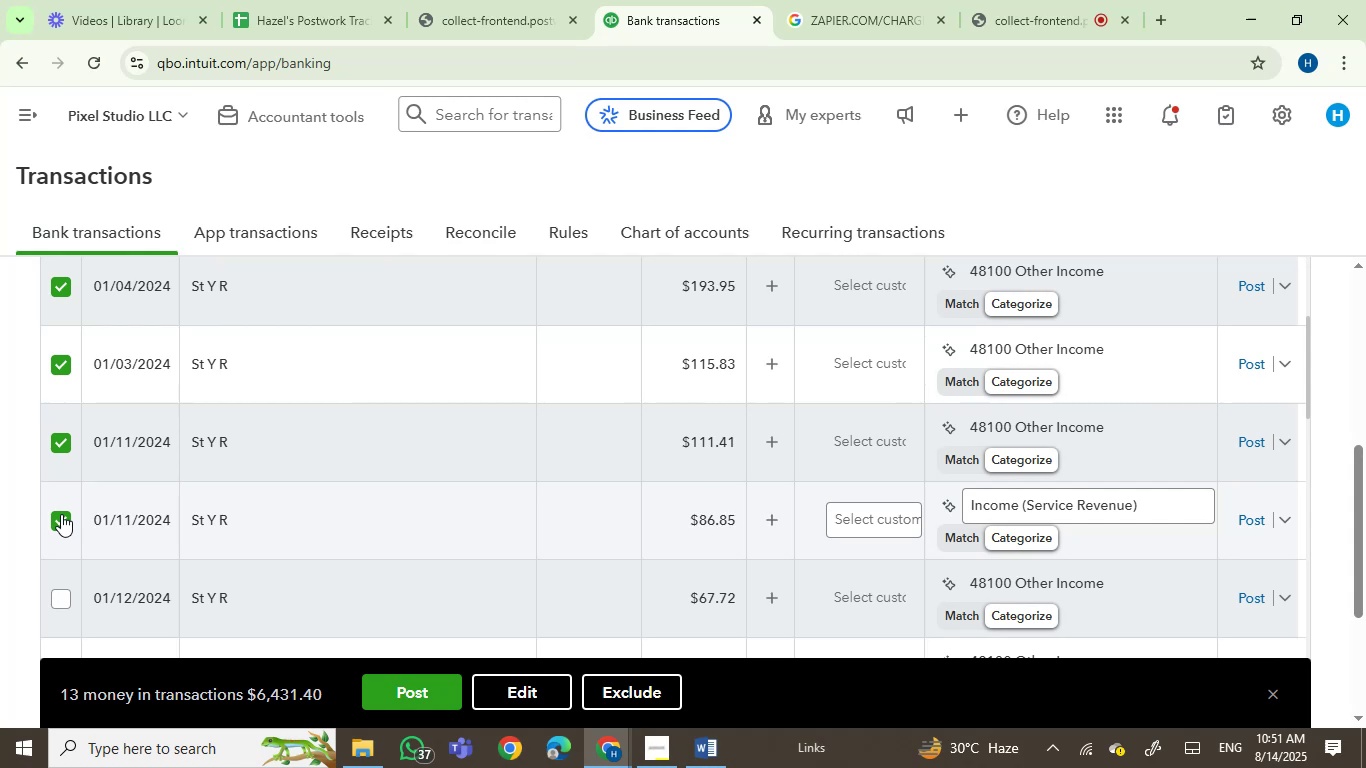 
wait(12.0)
 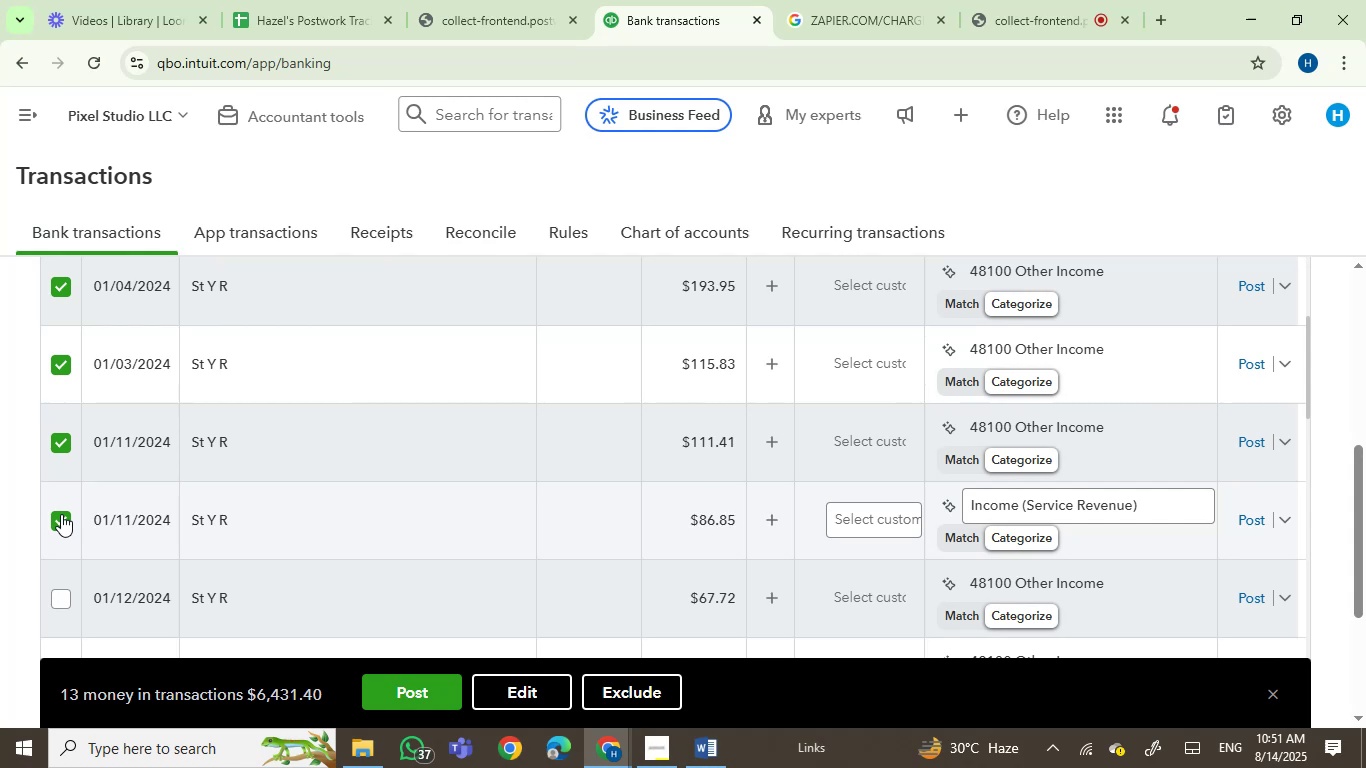 
left_click([56, 601])
 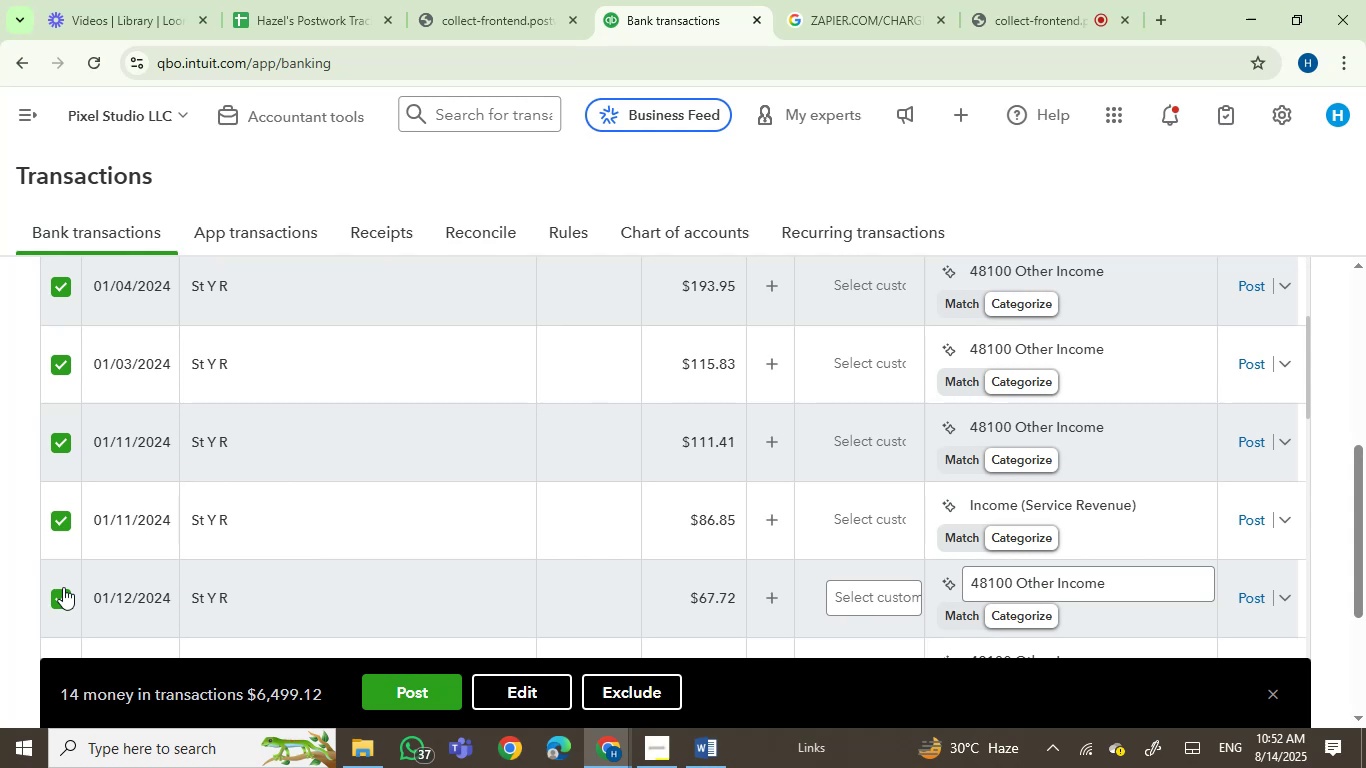 
wait(92.38)
 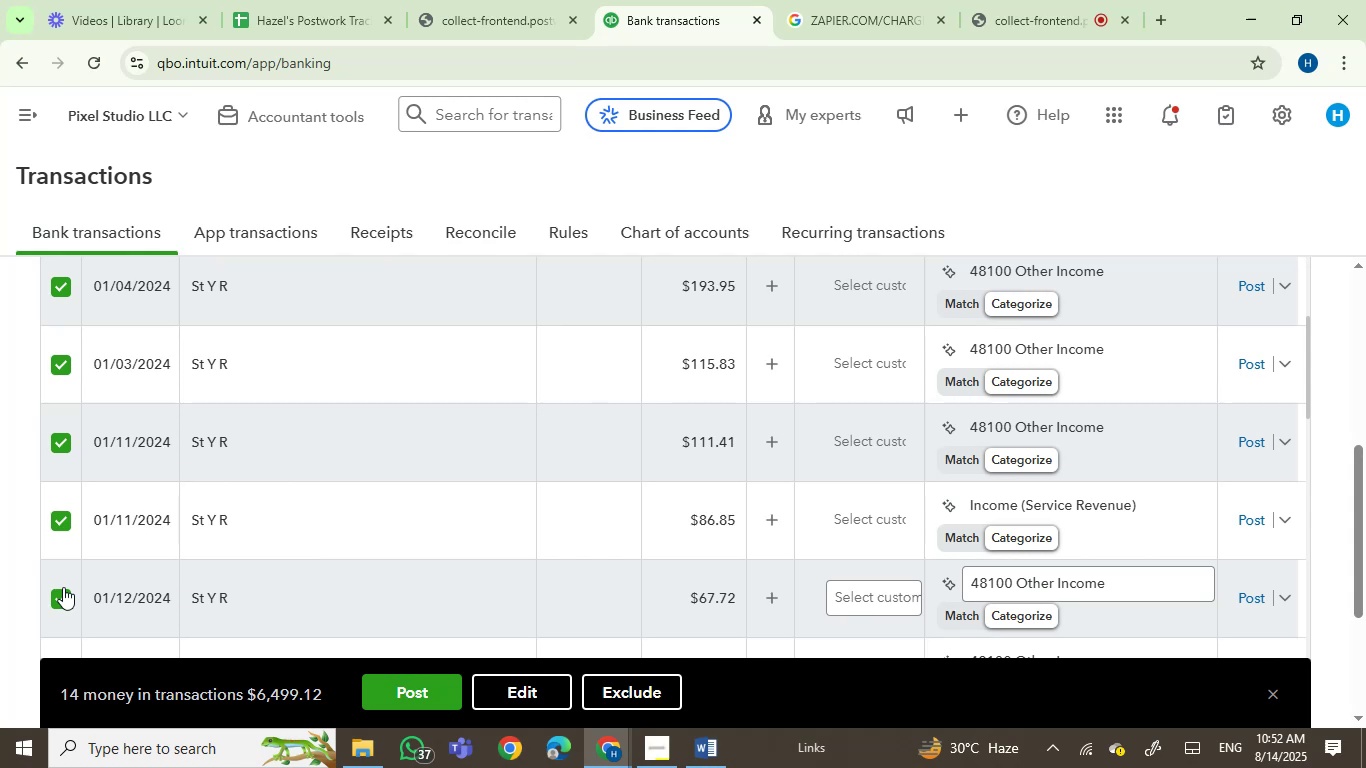 
scroll: coordinate [189, 483], scroll_direction: down, amount: 2.0
 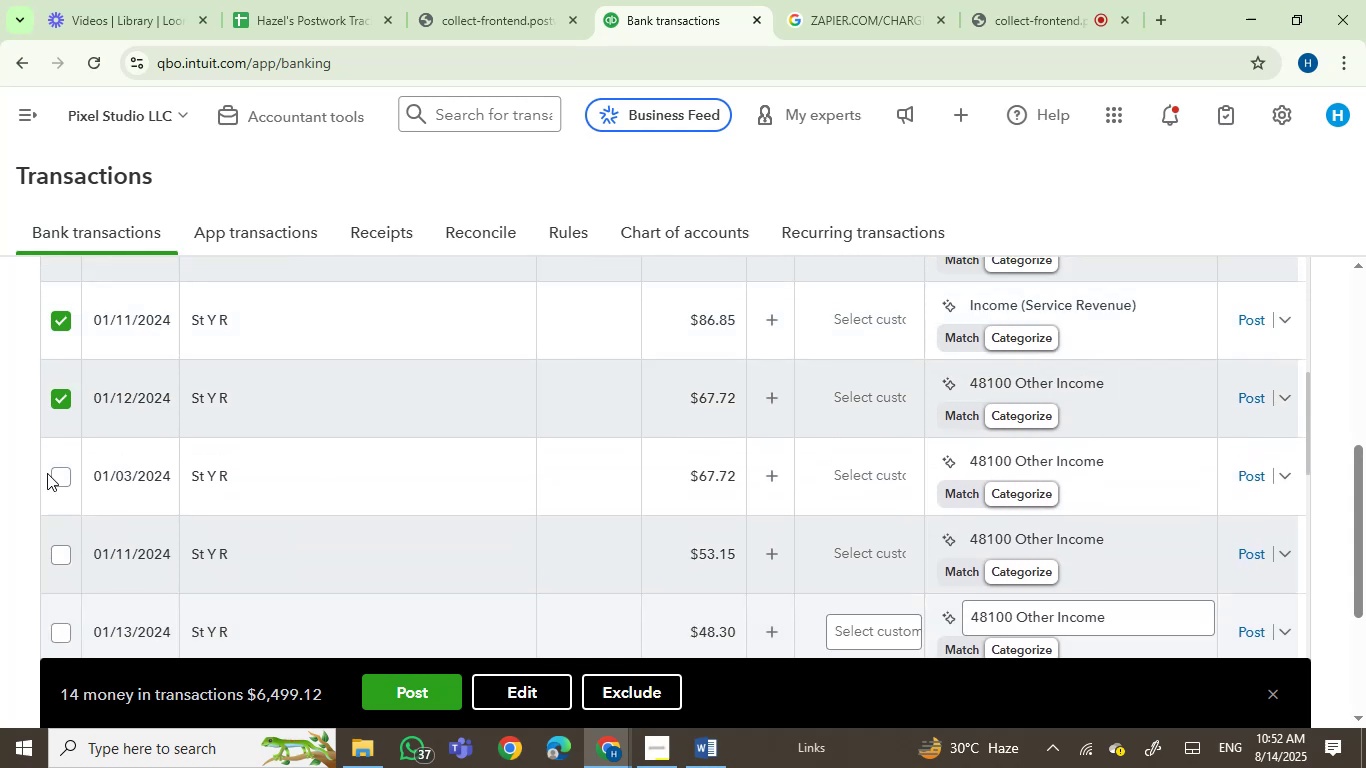 
left_click([66, 484])
 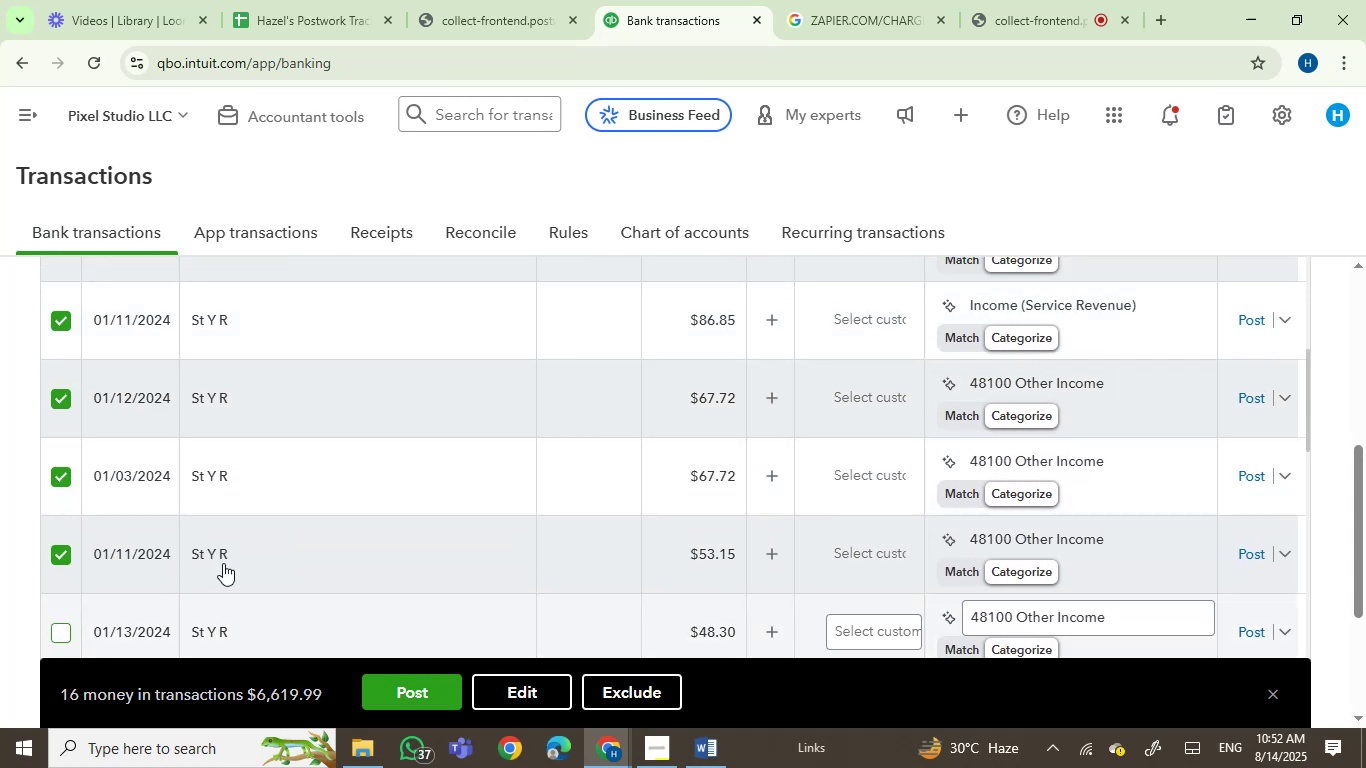 
scroll: coordinate [281, 562], scroll_direction: down, amount: 4.0
 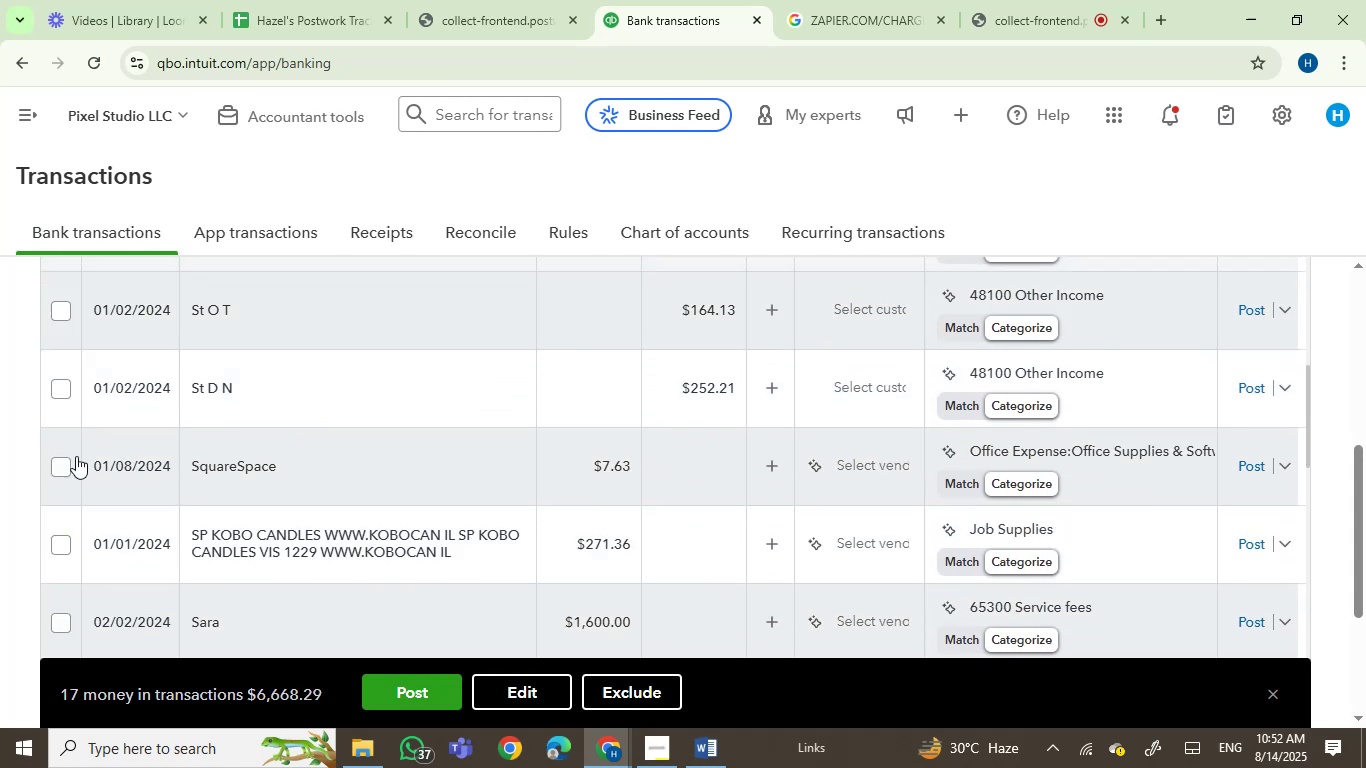 
scroll: coordinate [69, 427], scroll_direction: up, amount: 2.0
 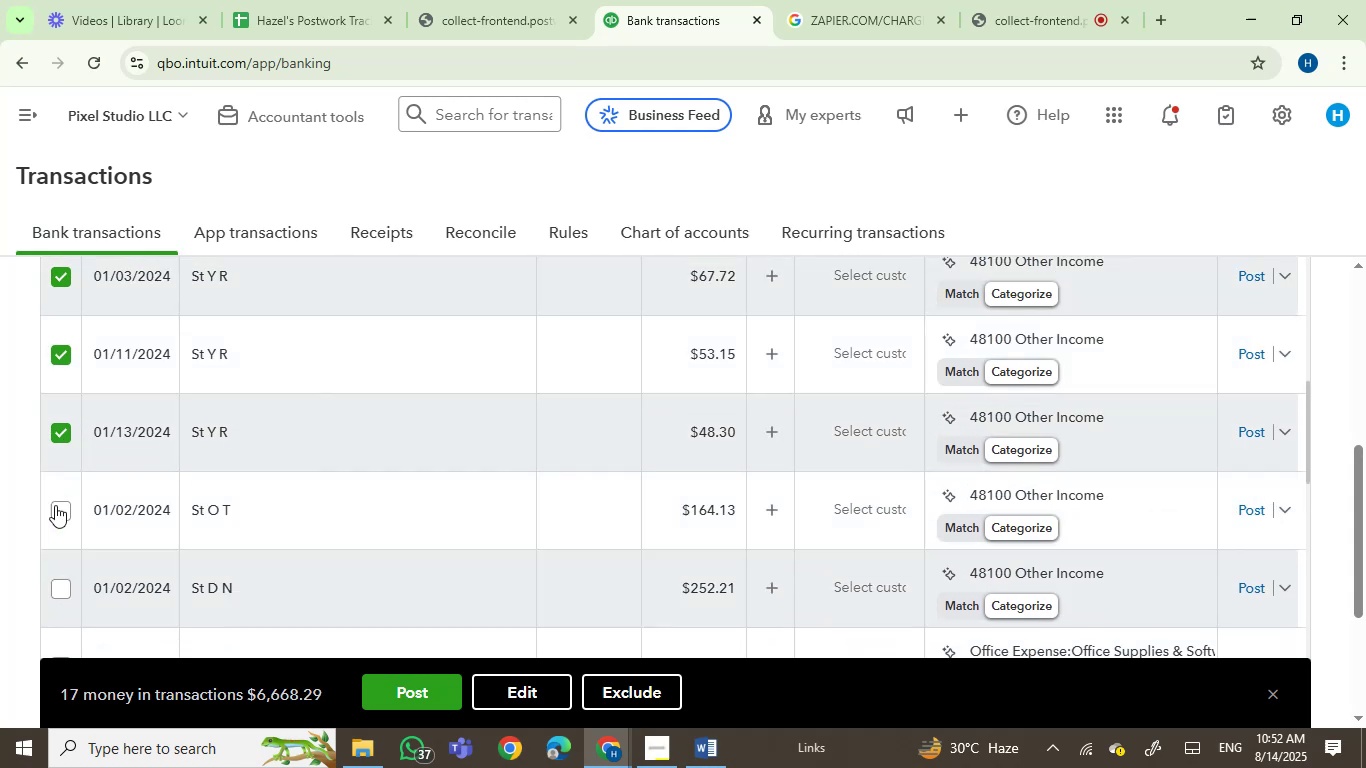 
left_click([57, 513])
 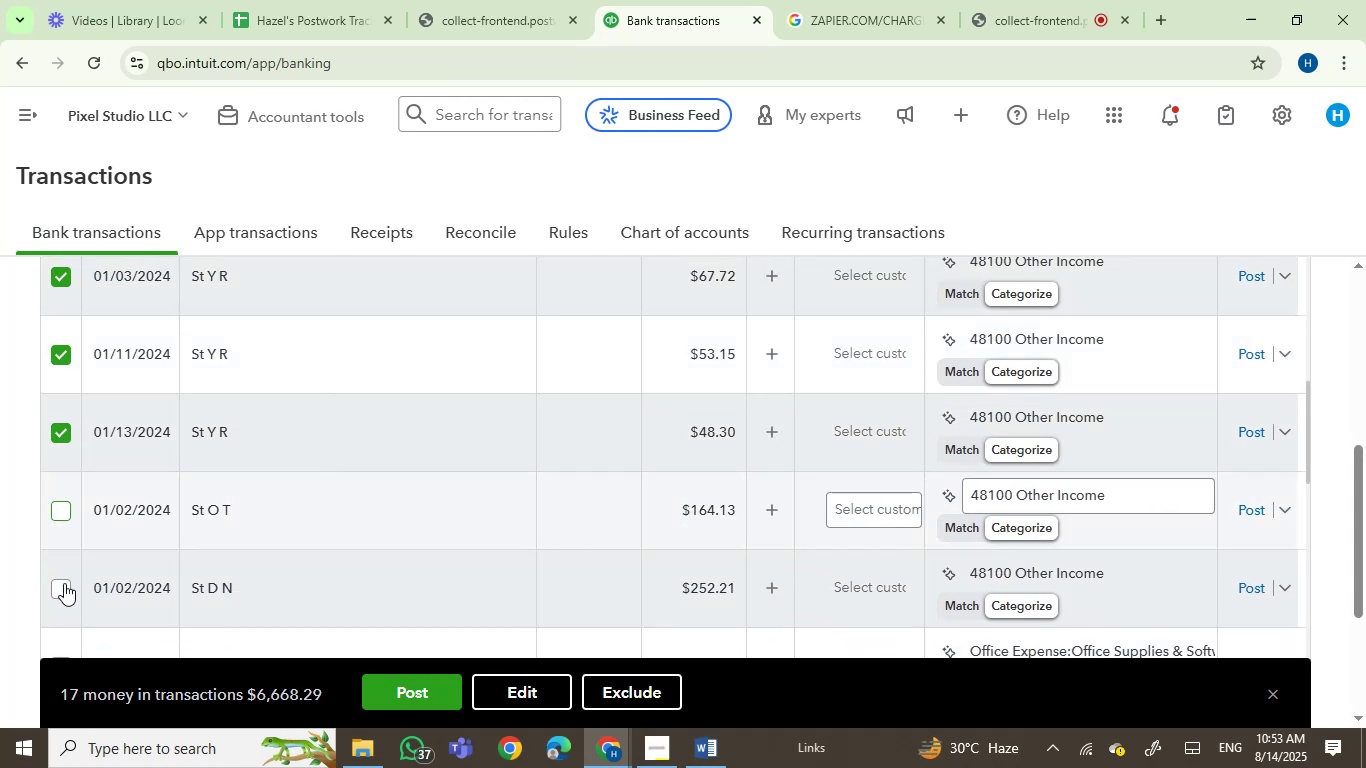 
left_click([64, 591])
 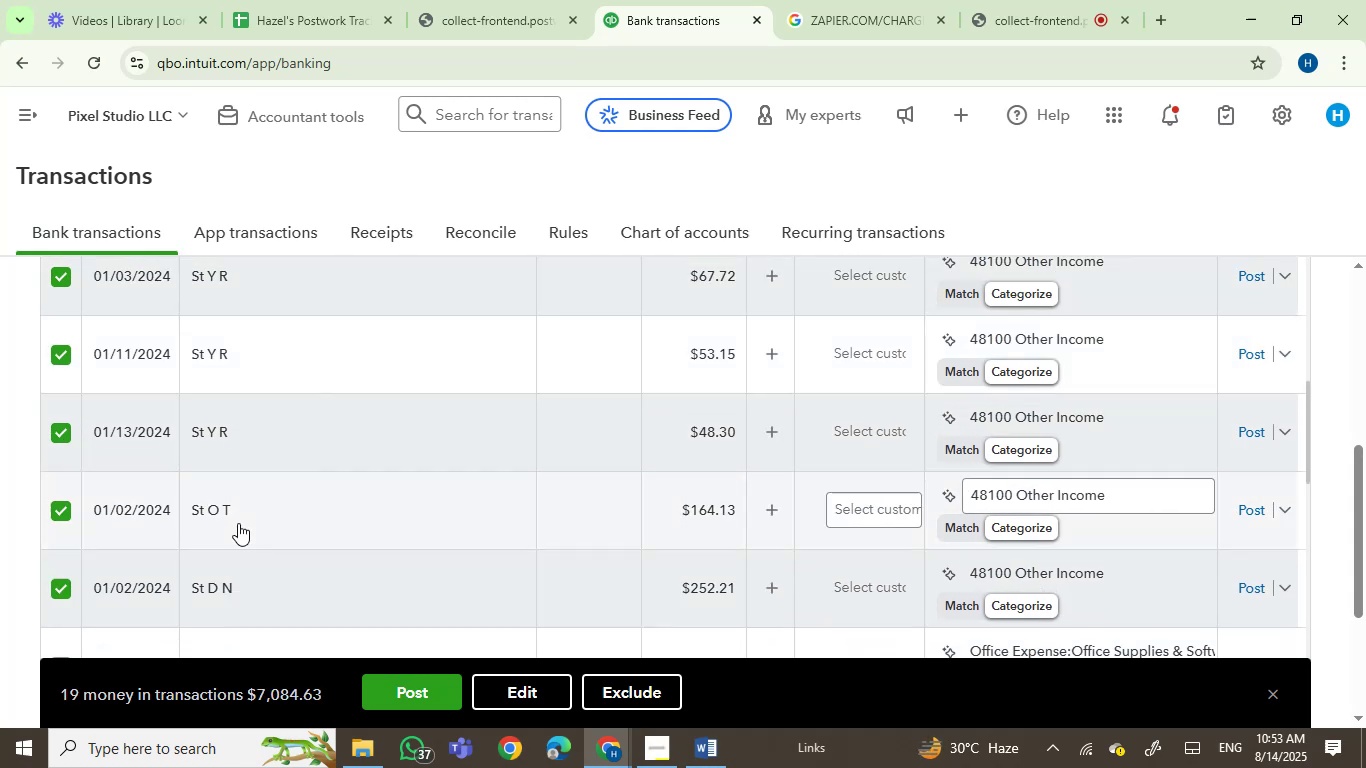 
scroll: coordinate [346, 495], scroll_direction: down, amount: 2.0
 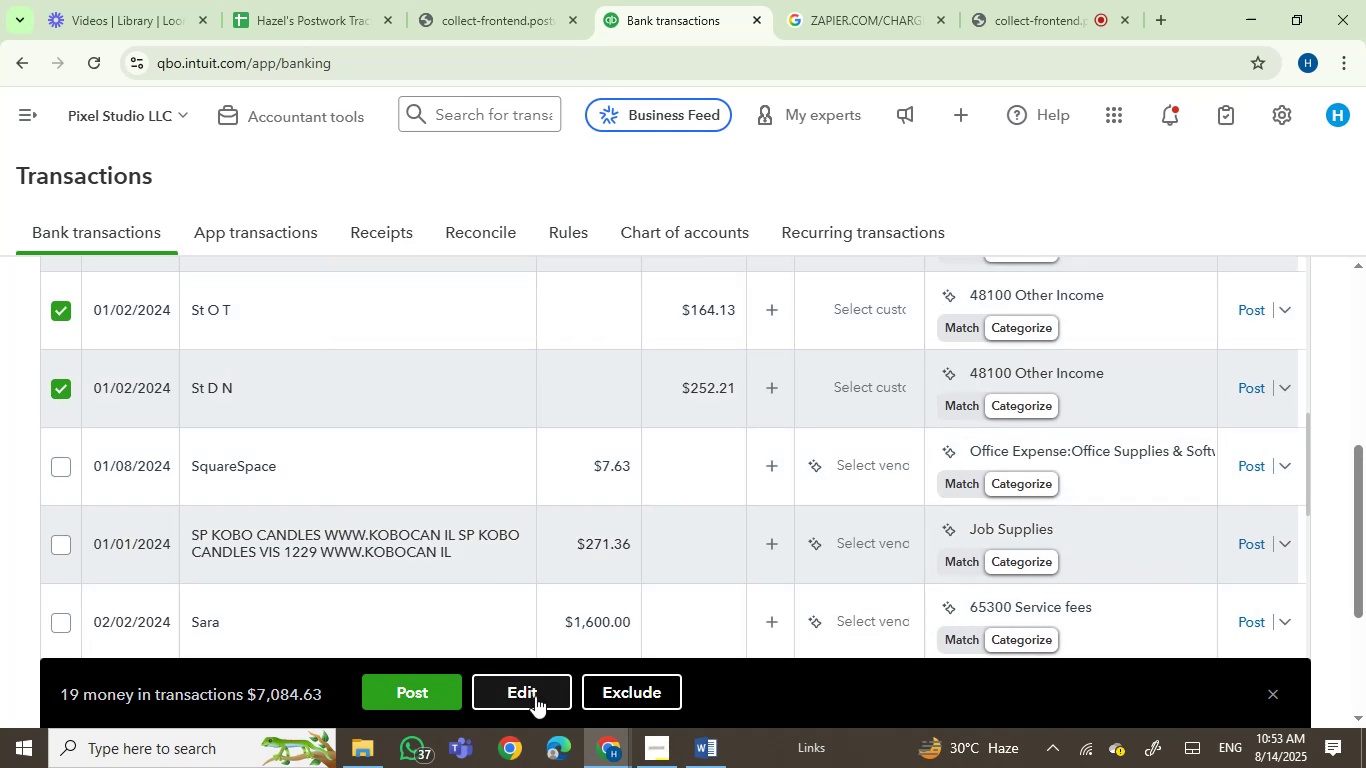 
left_click([528, 699])
 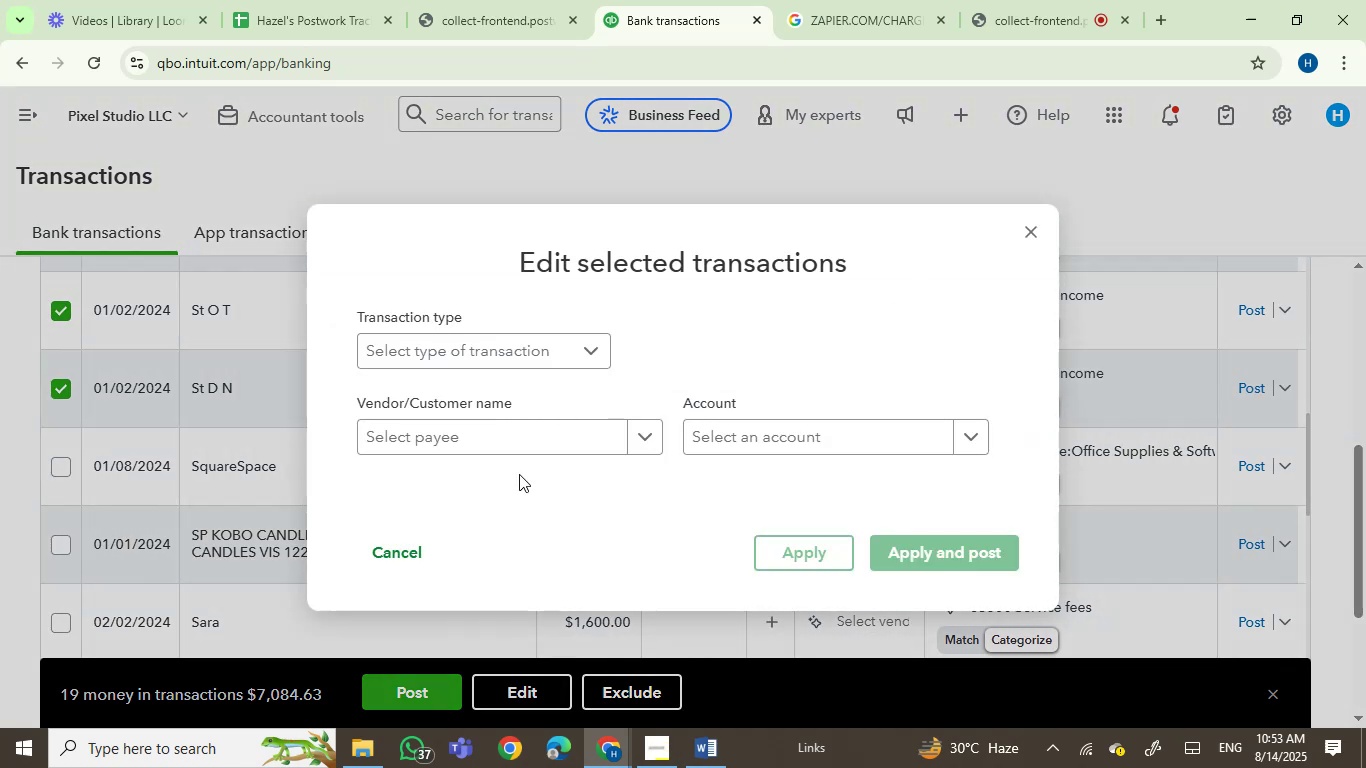 
left_click([489, 444])
 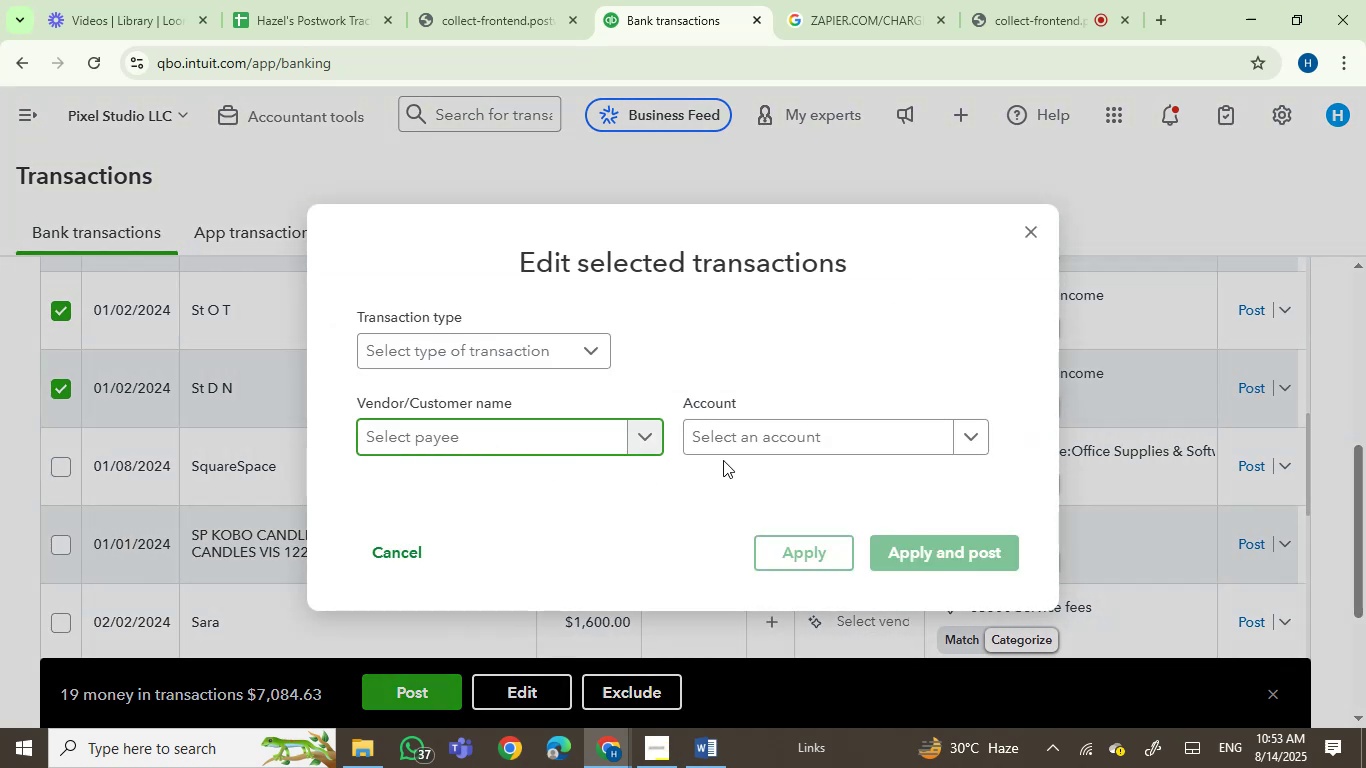 
left_click([752, 445])
 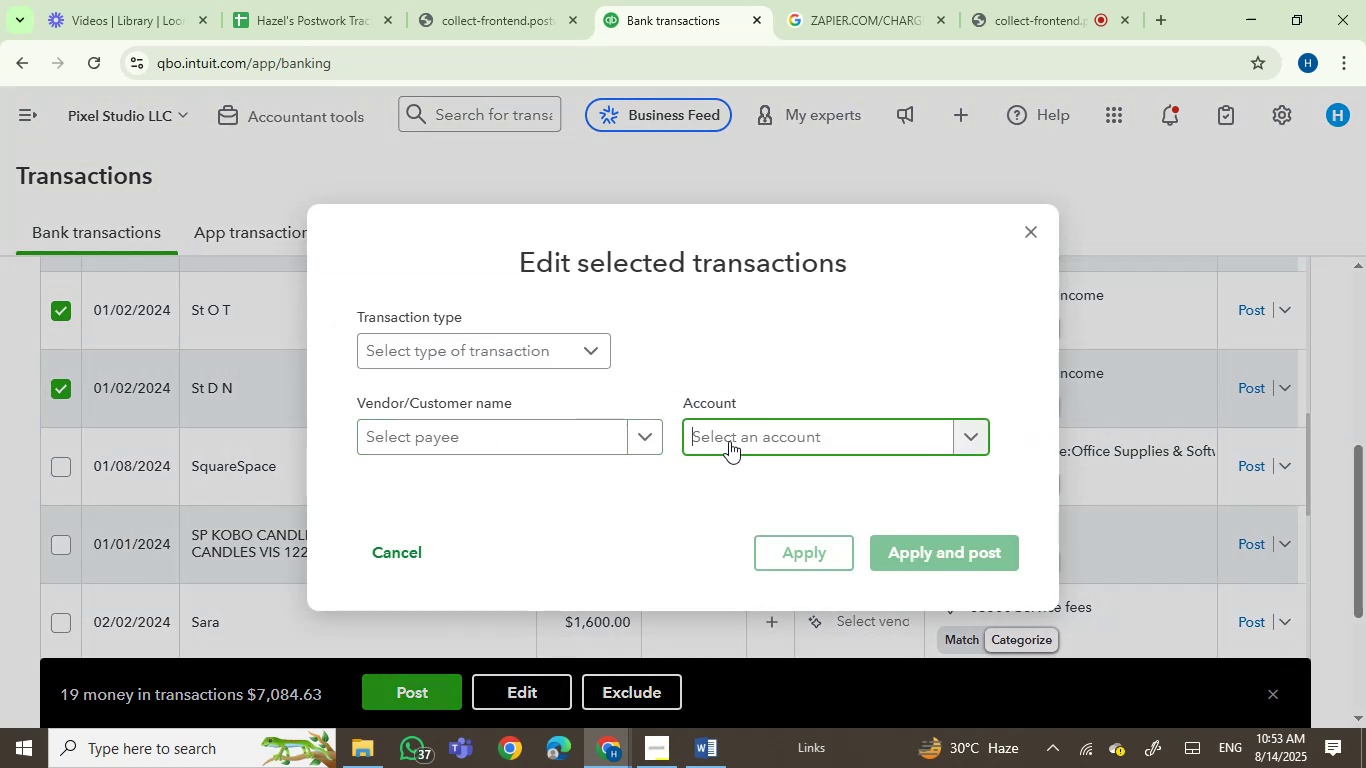 
type(services)
key(Backspace)
 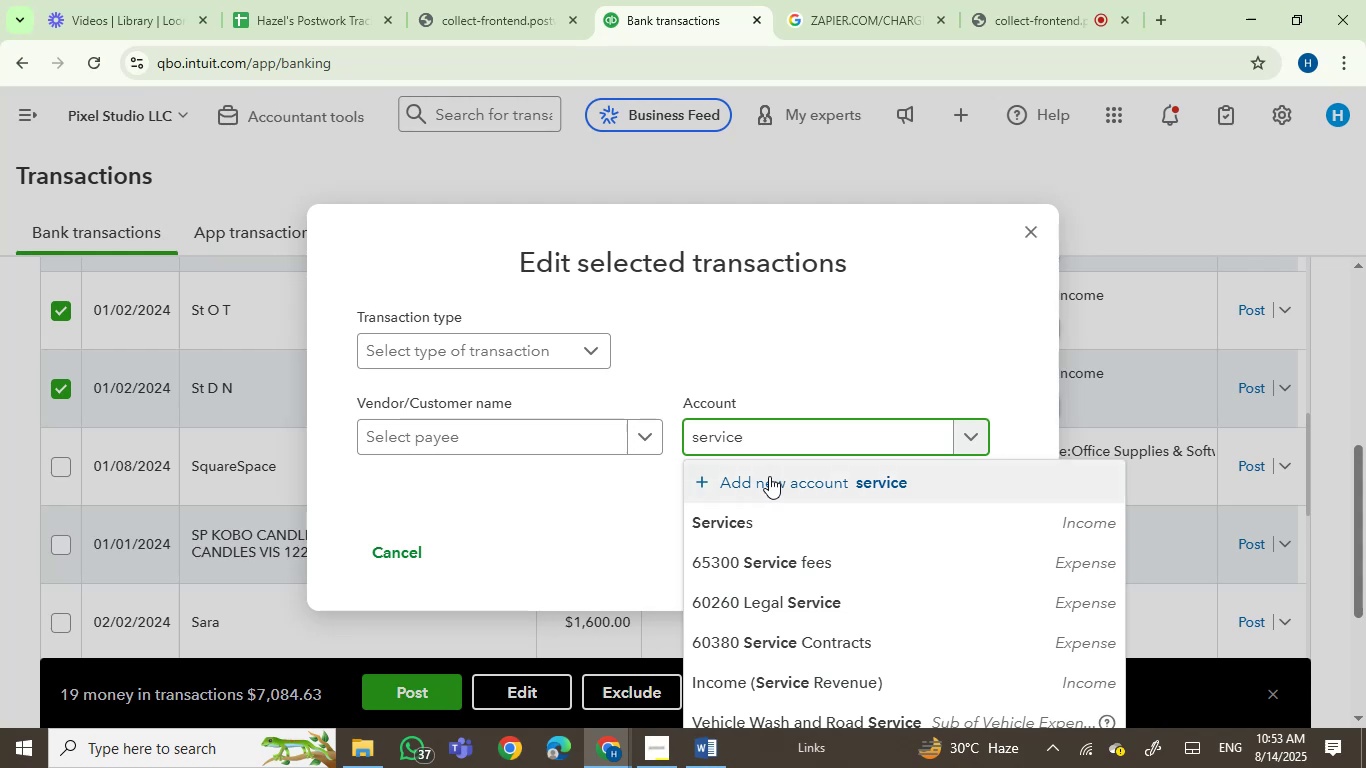 
left_click([744, 513])
 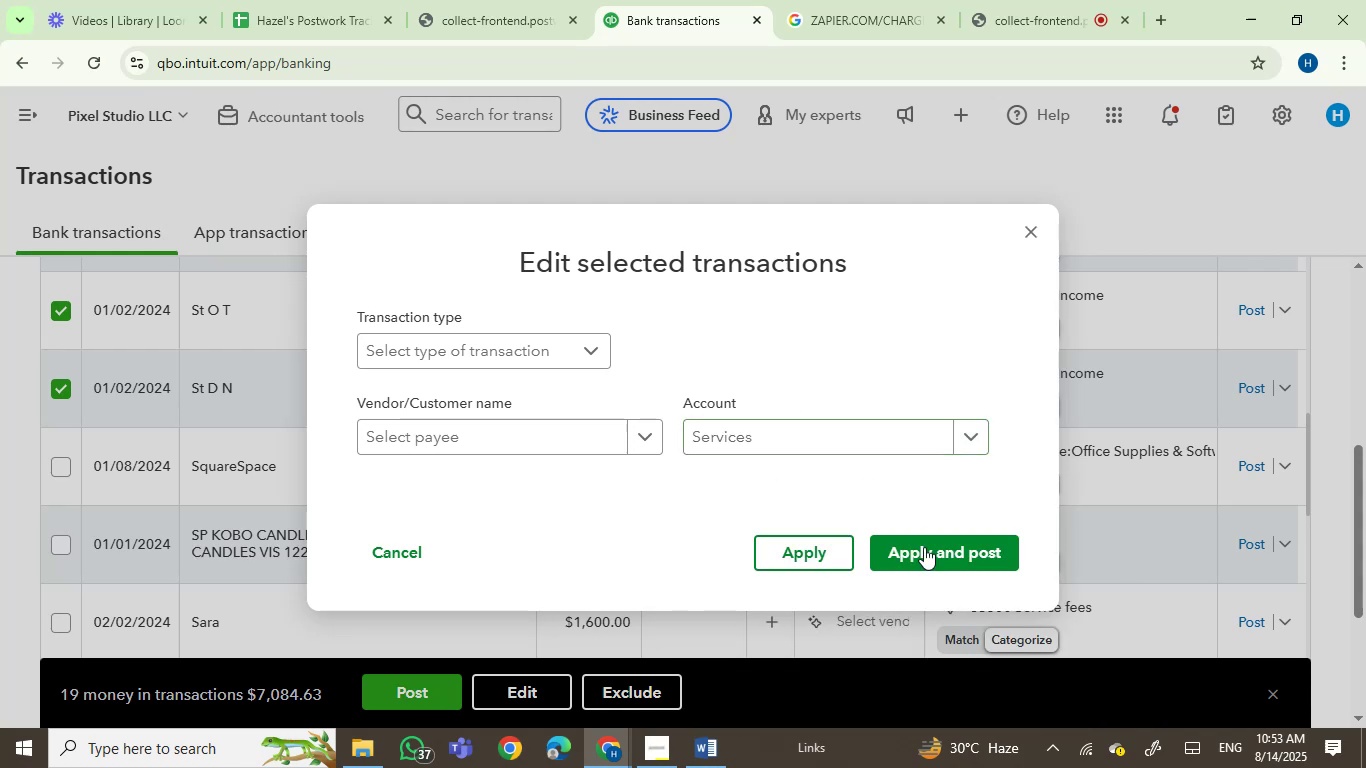 
left_click([924, 548])
 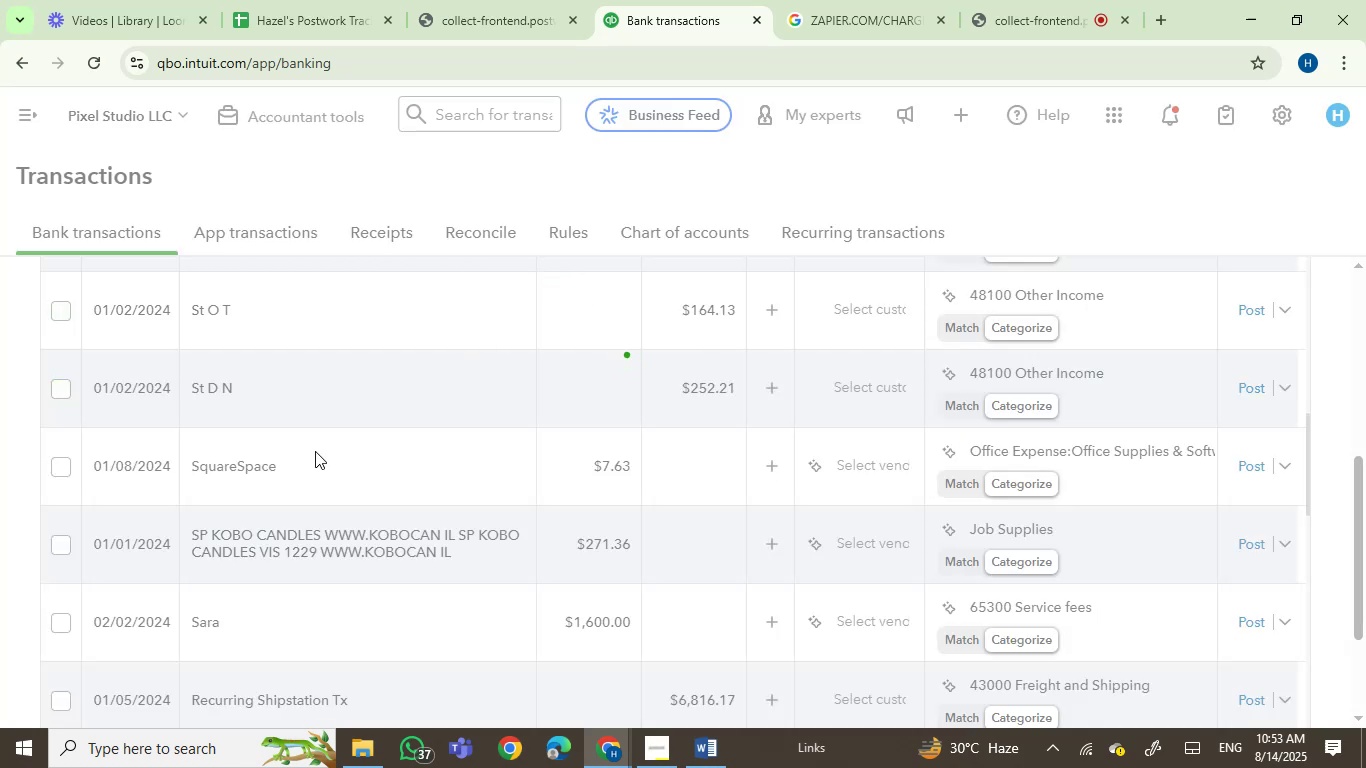 
wait(12.07)
 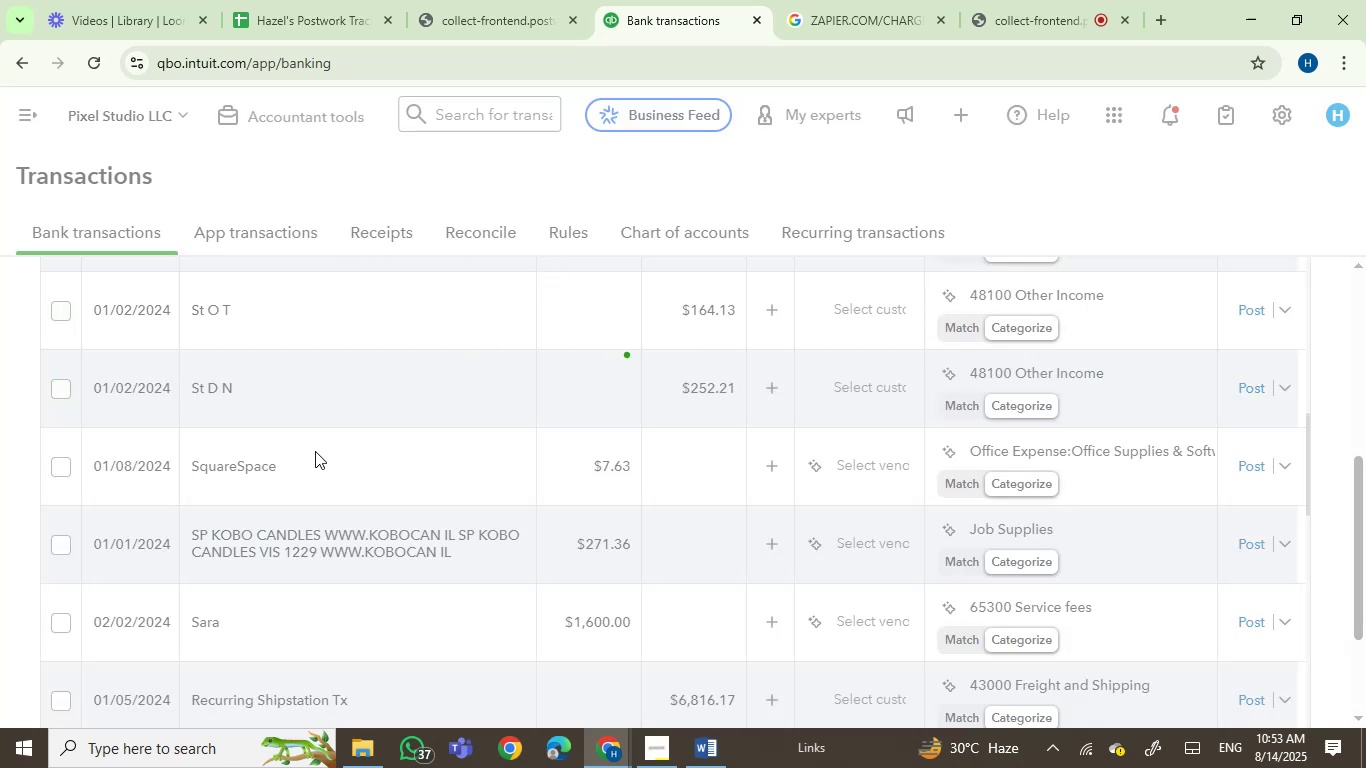 
scroll: coordinate [259, 501], scroll_direction: up, amount: 2.0
 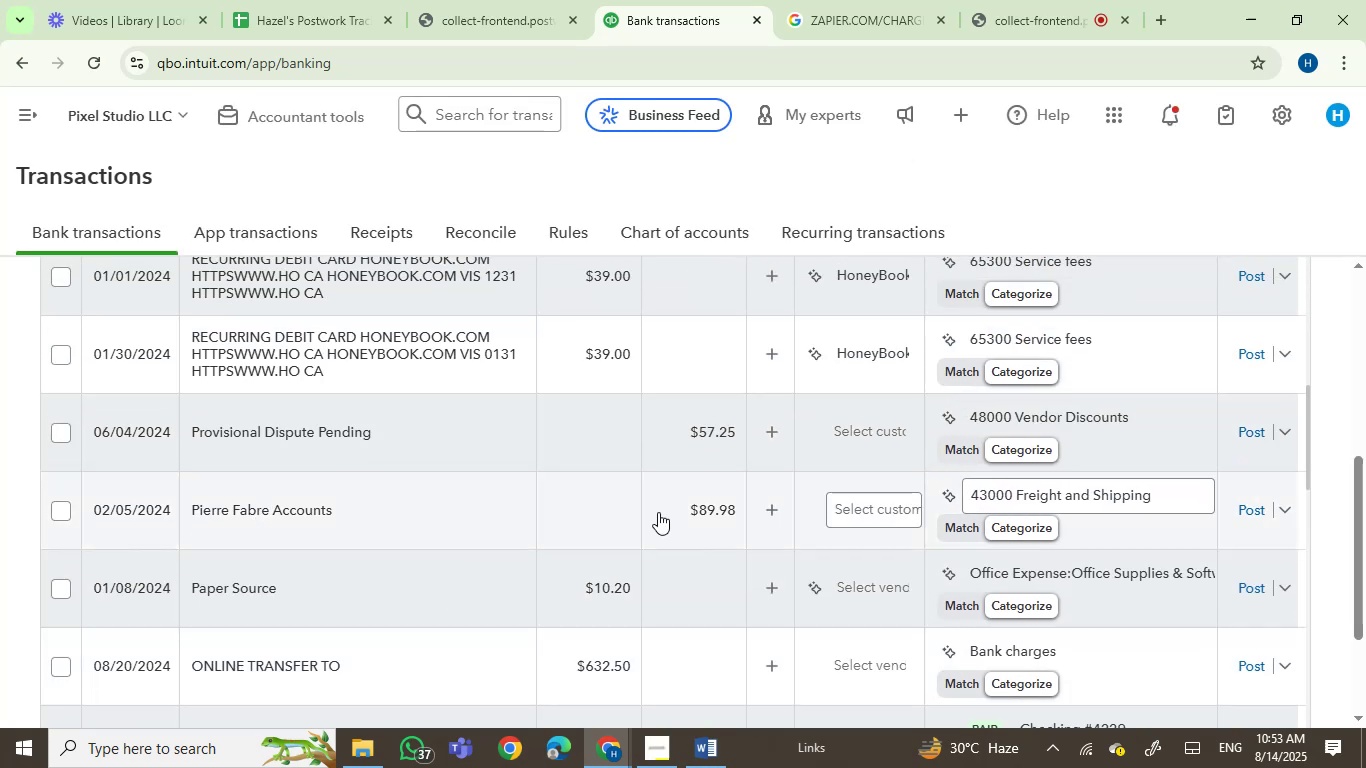 
left_click([853, 495])
 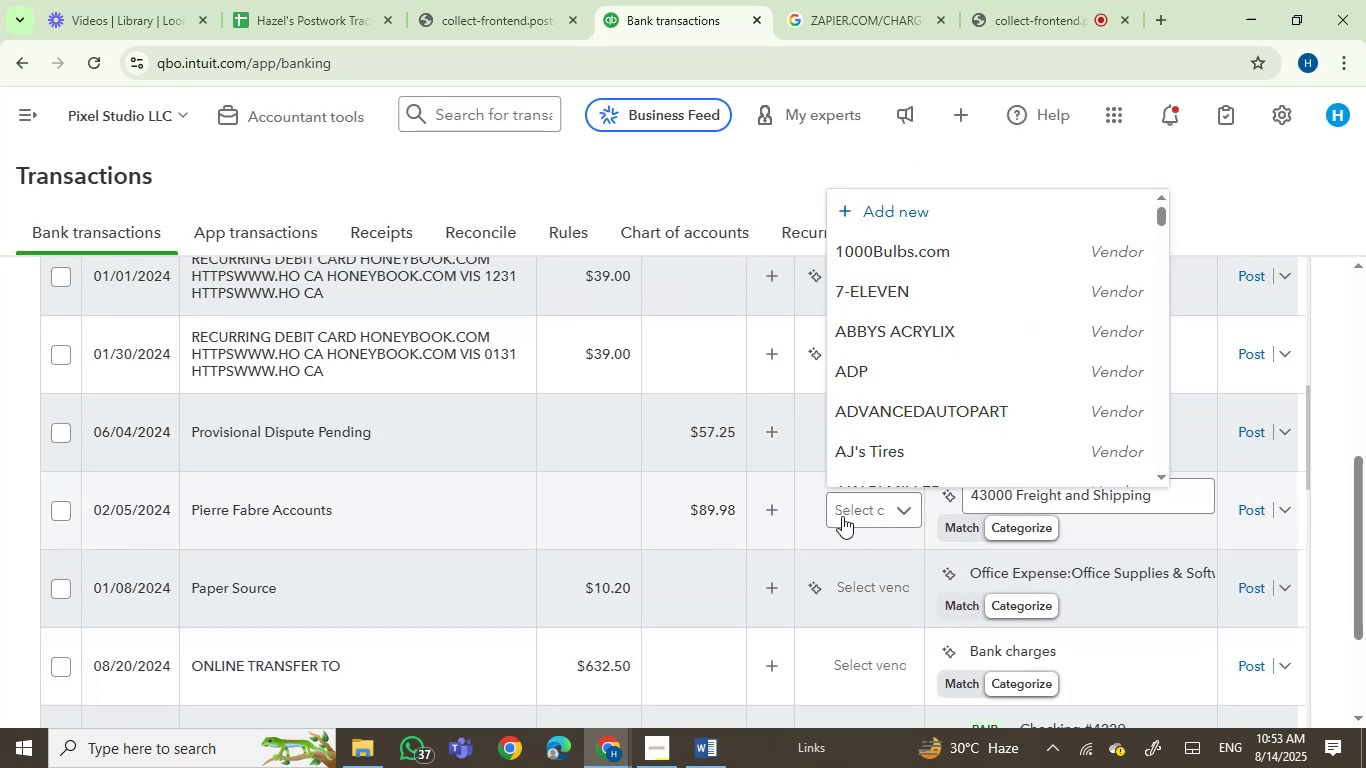 
type(pierr)
 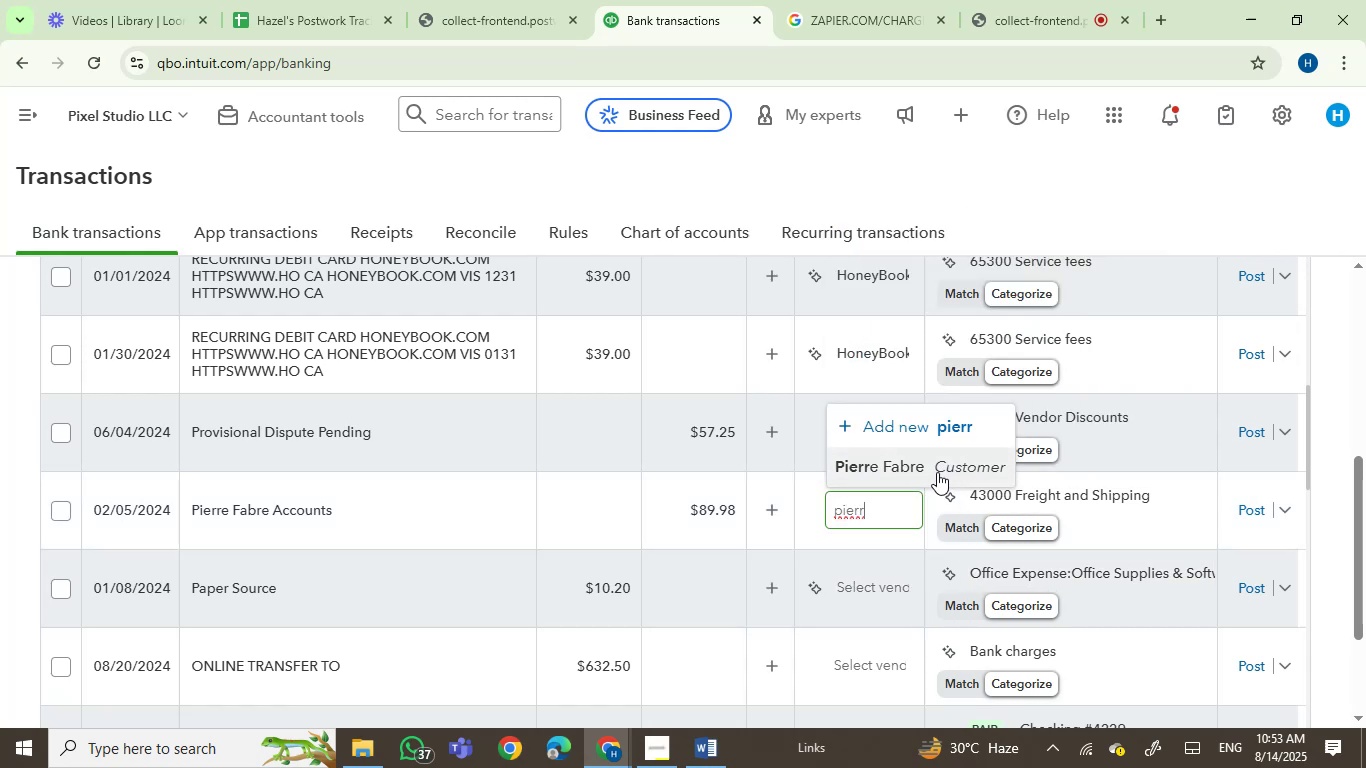 
wait(5.87)
 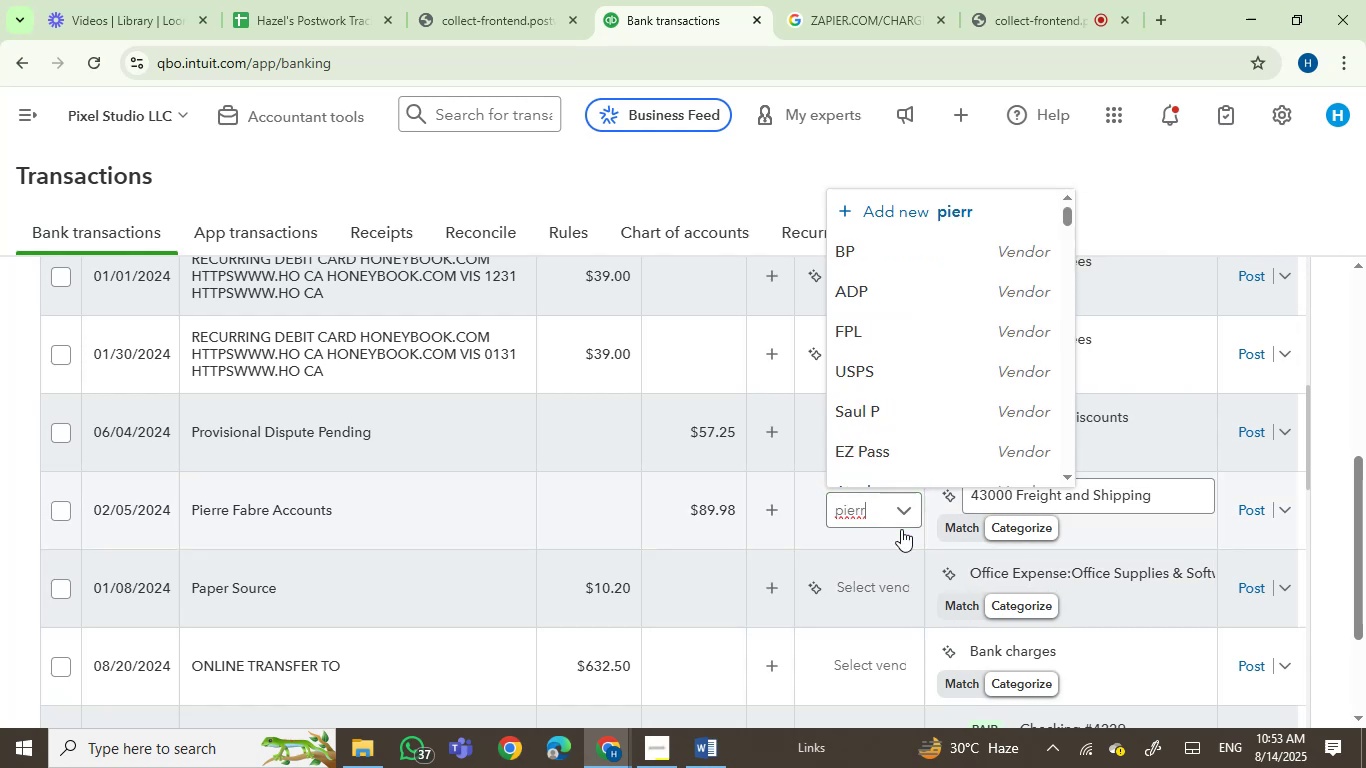 
left_click([1054, 497])
 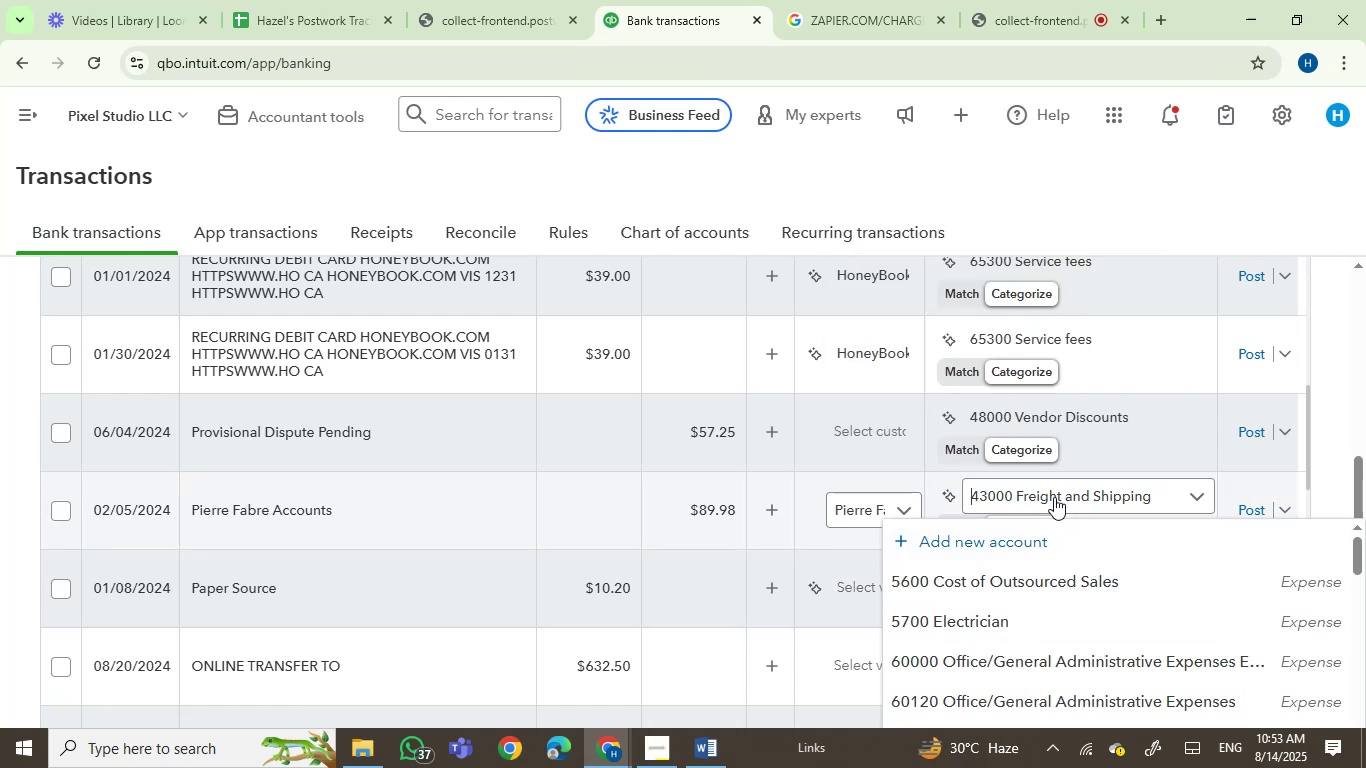 
left_click([1054, 497])
 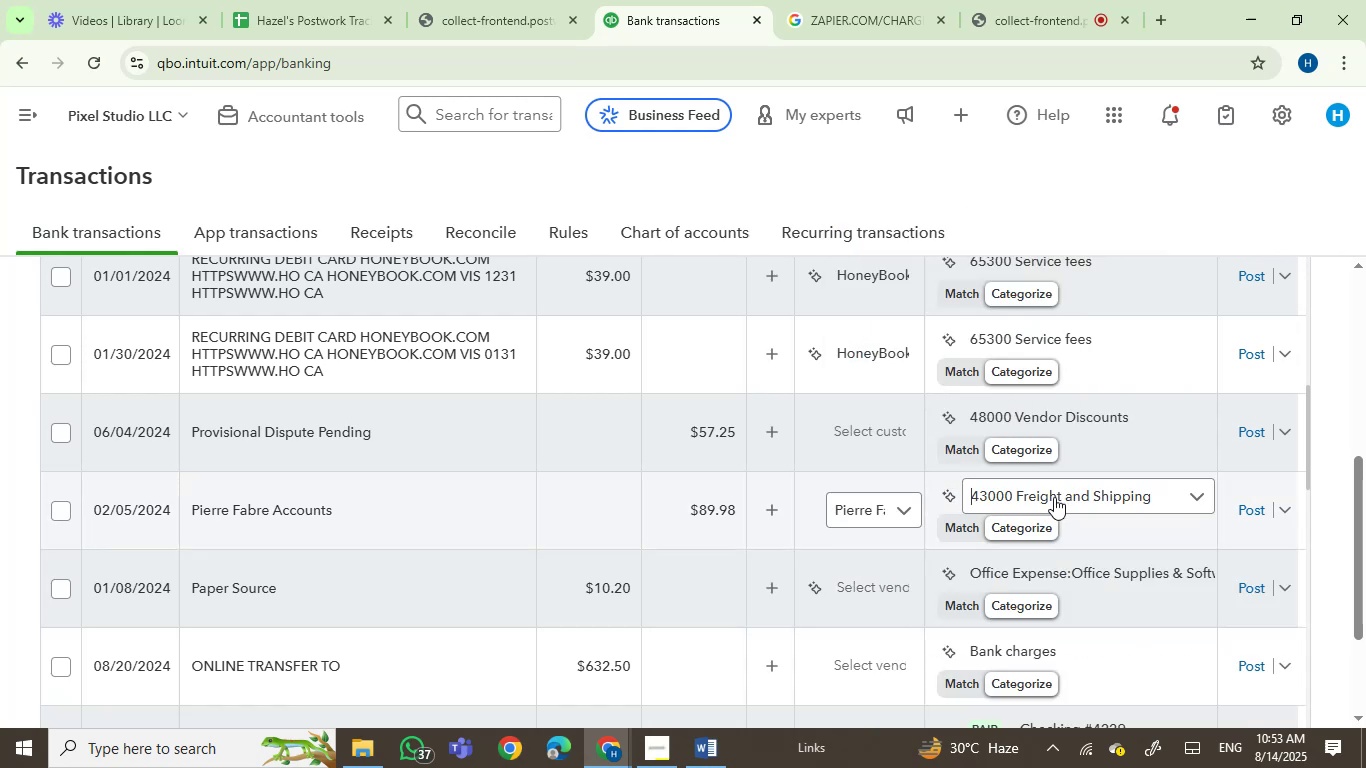 
left_click([1054, 497])
 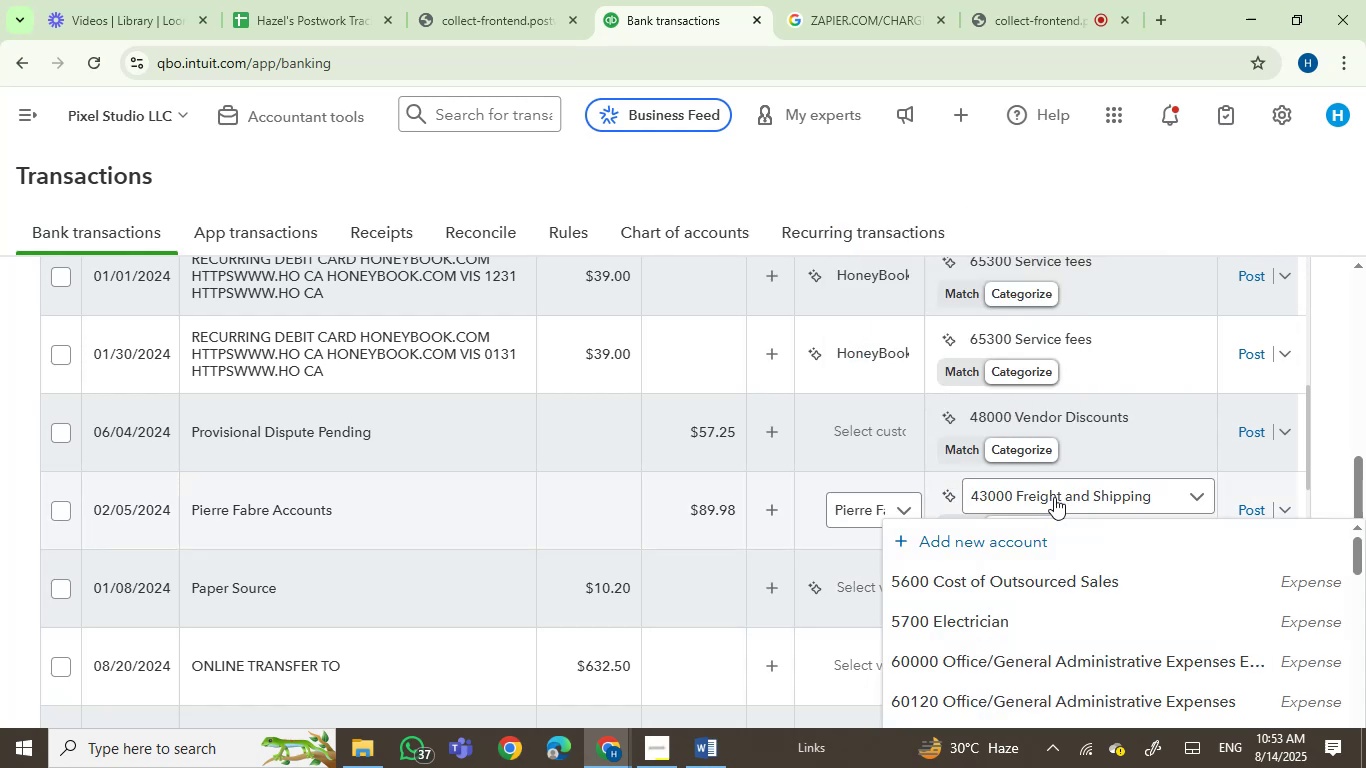 
left_click([1054, 497])
 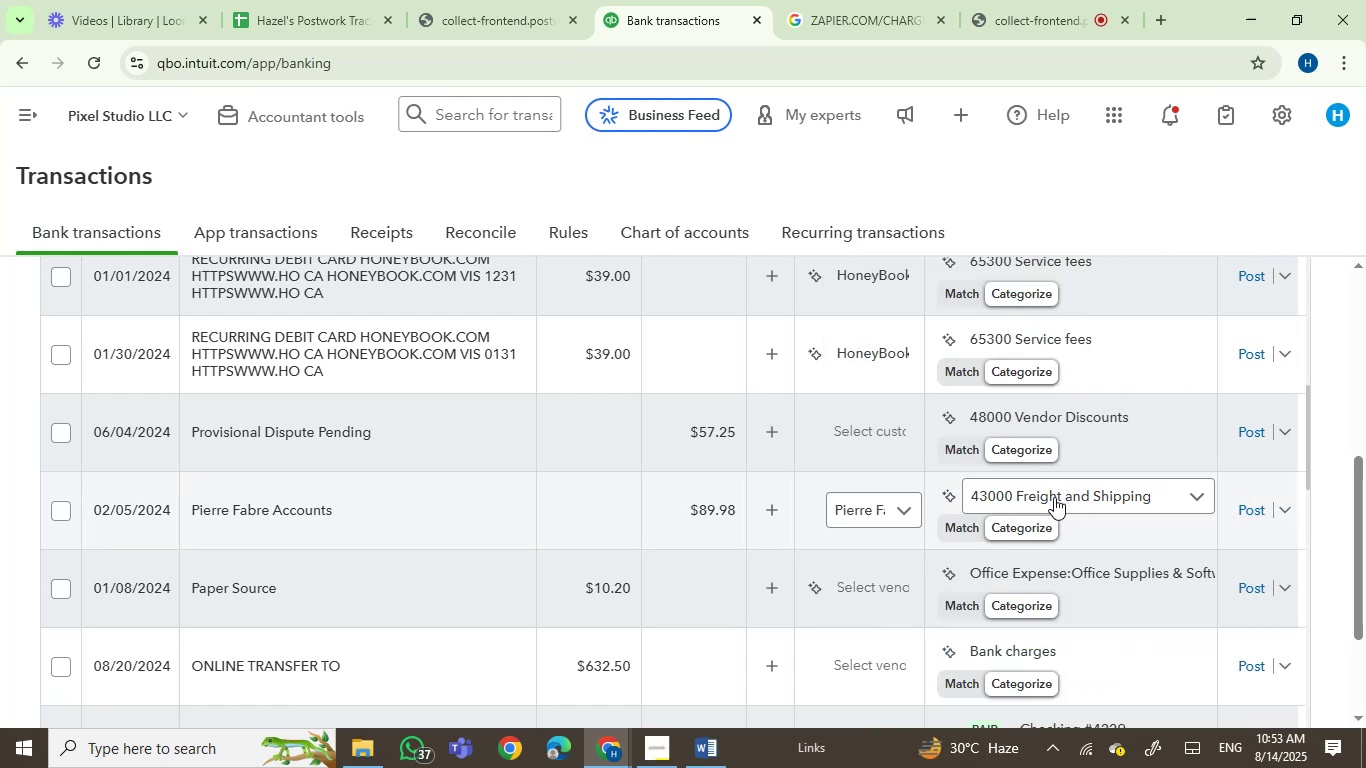 
left_click([1054, 497])
 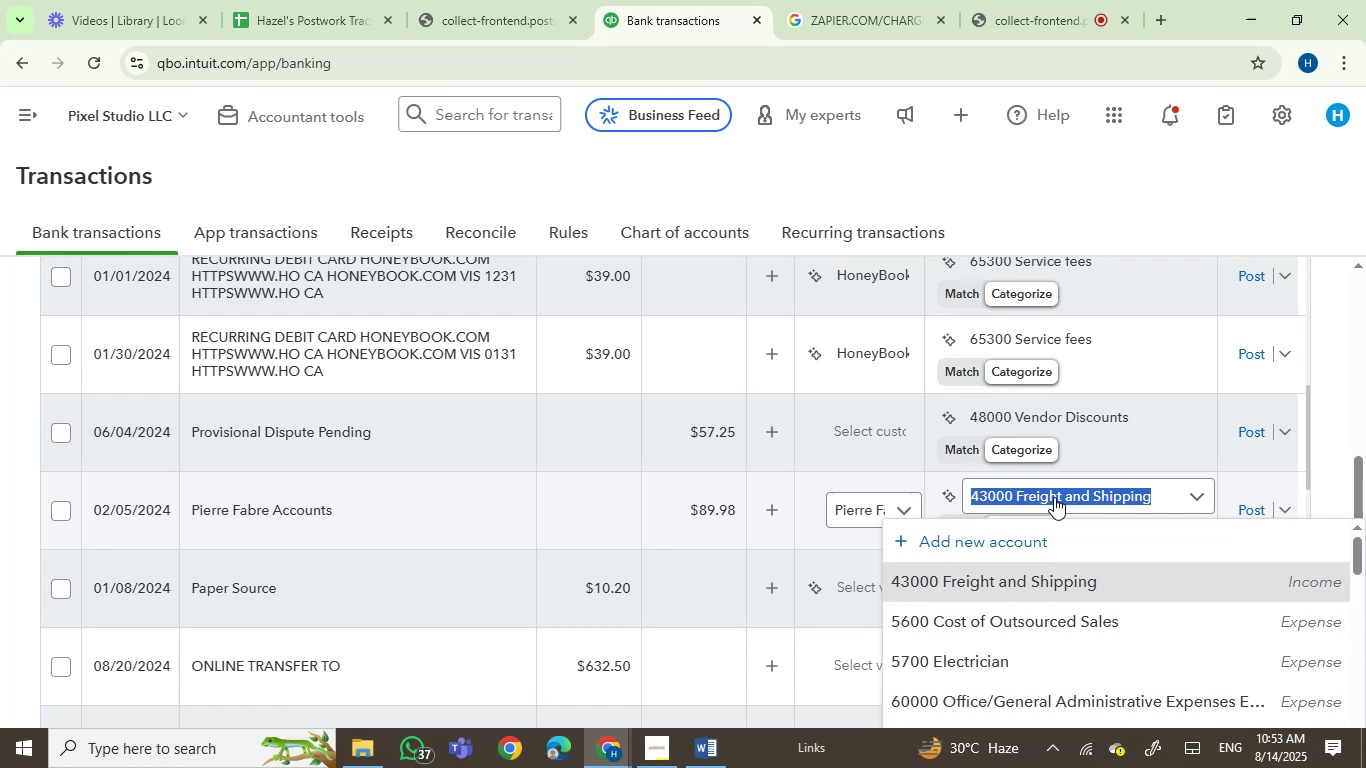 
type(servi)
 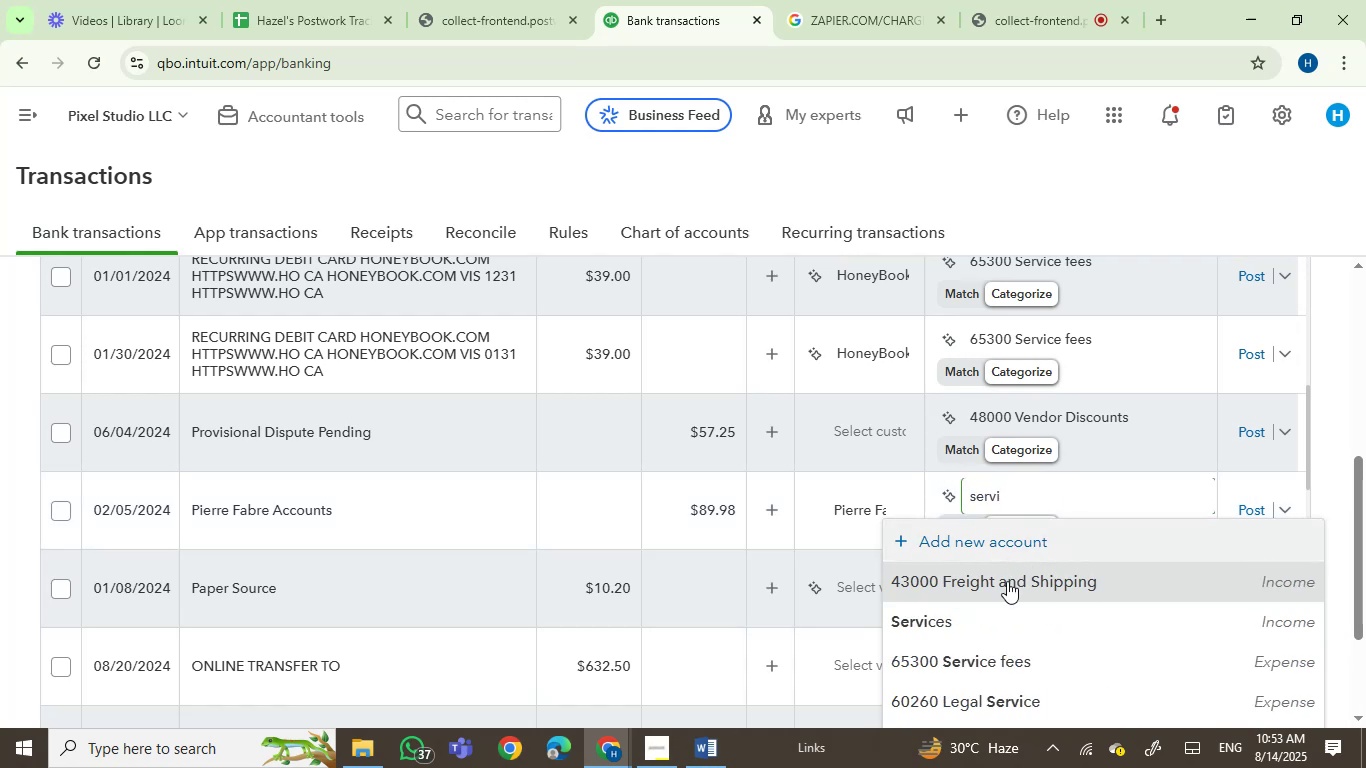 
left_click([994, 617])
 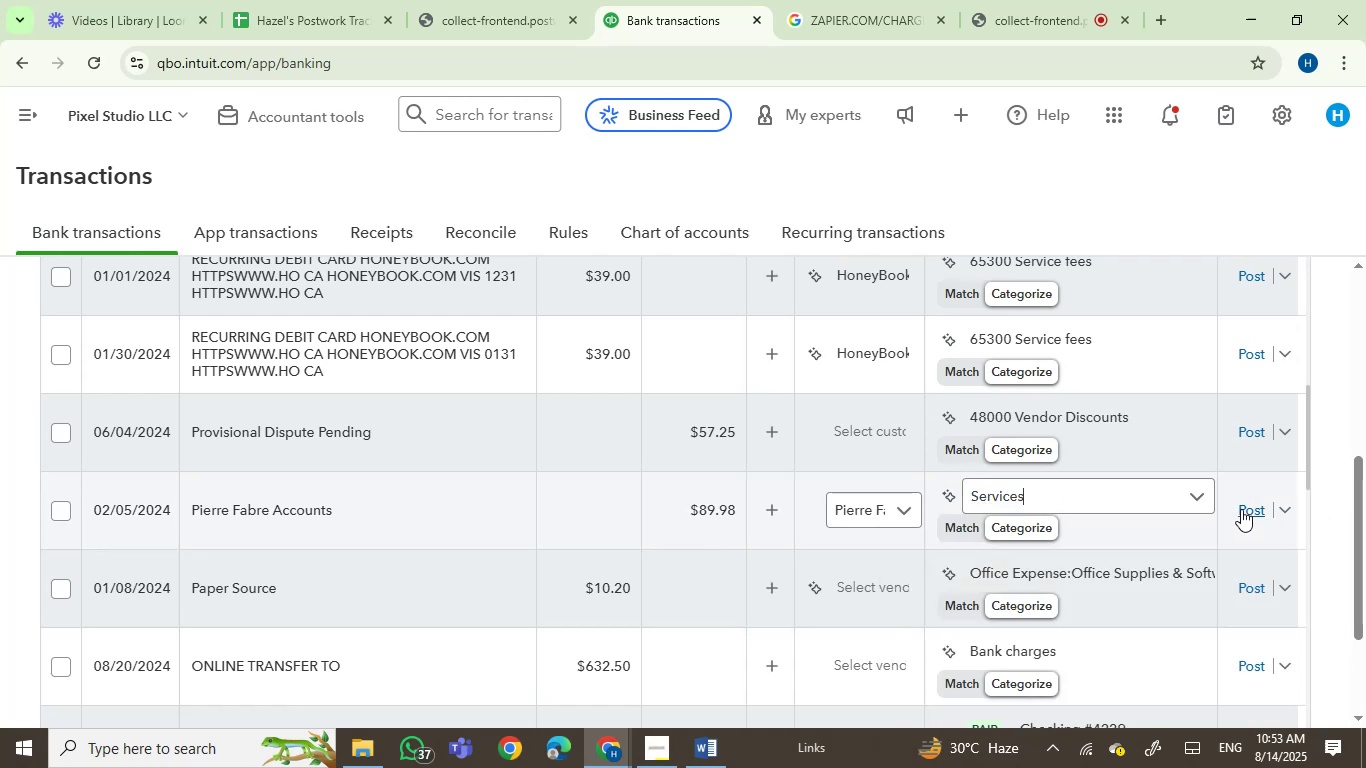 
left_click([1245, 508])
 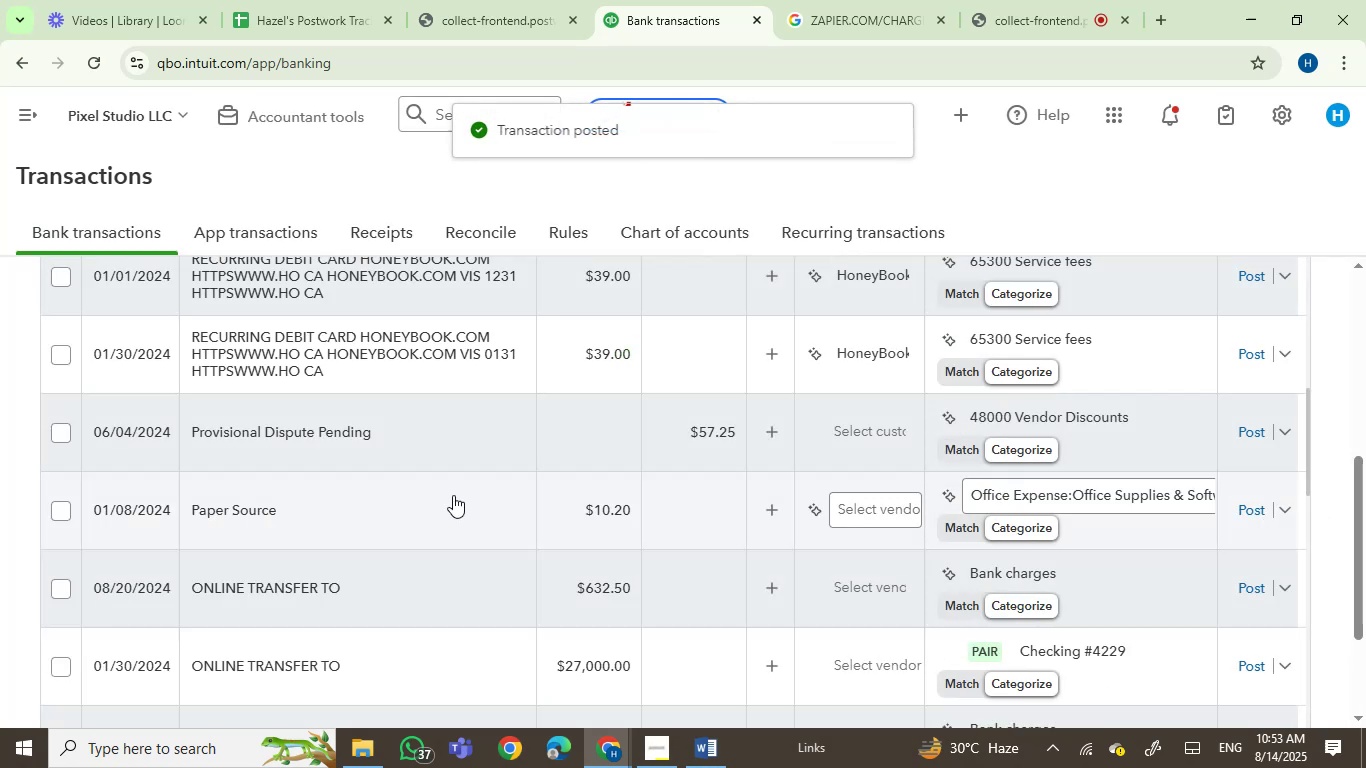 
scroll: coordinate [405, 509], scroll_direction: down, amount: 1.0
 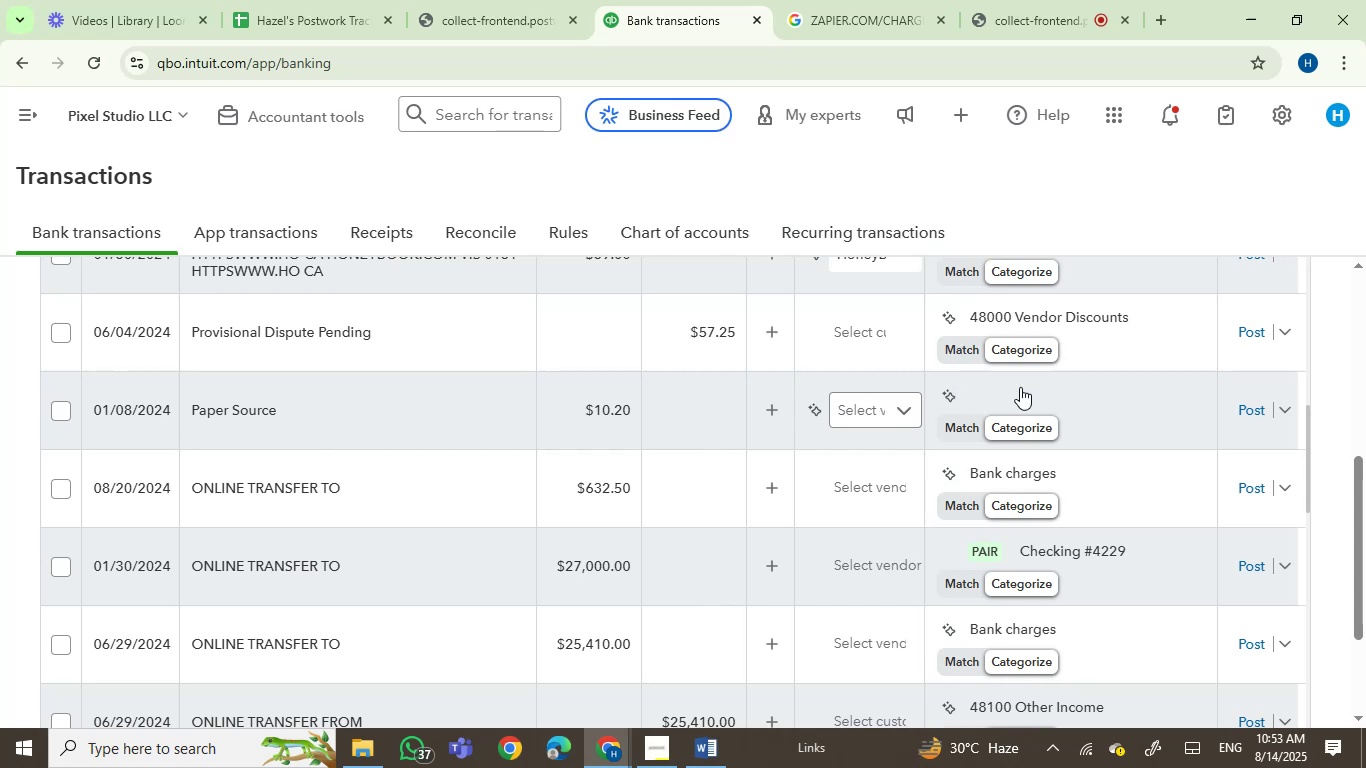 
left_click([1249, 411])
 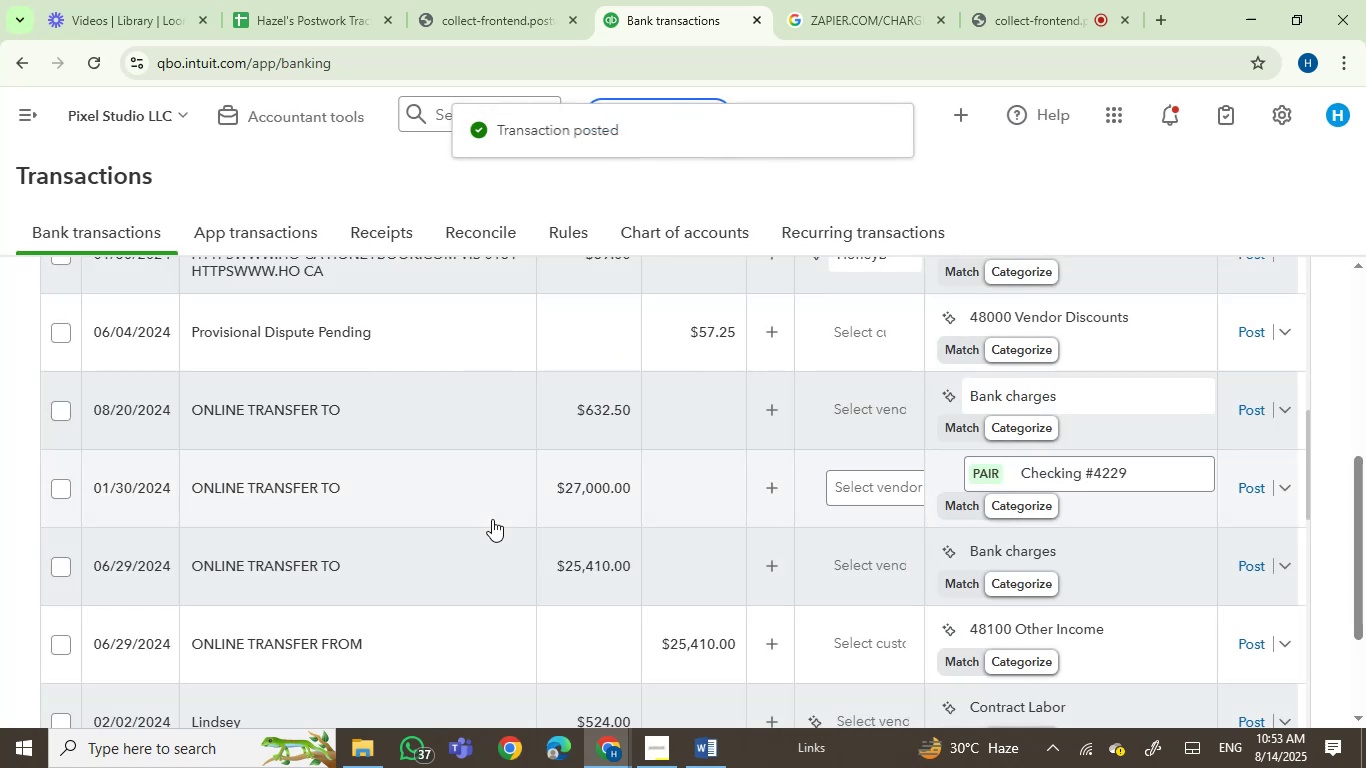 
left_click([380, 497])
 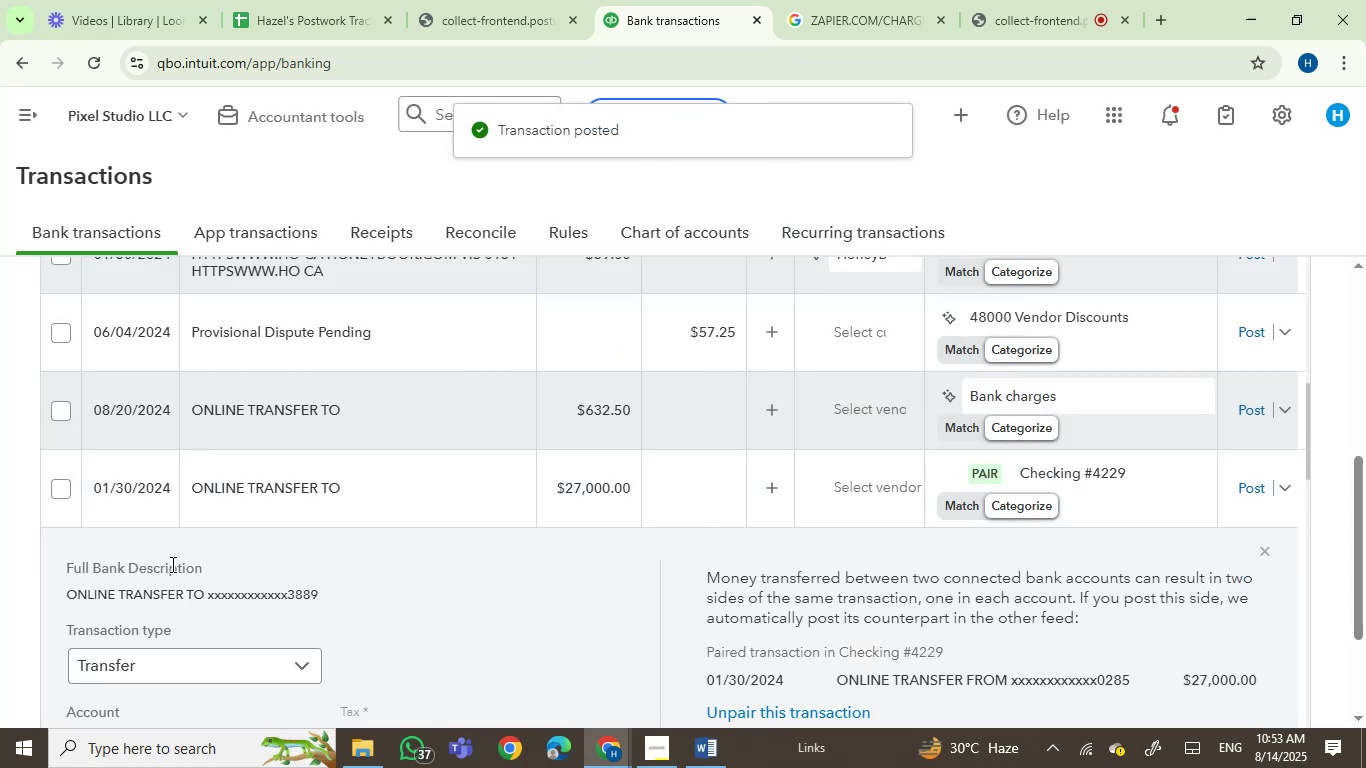 
scroll: coordinate [433, 568], scroll_direction: down, amount: 1.0
 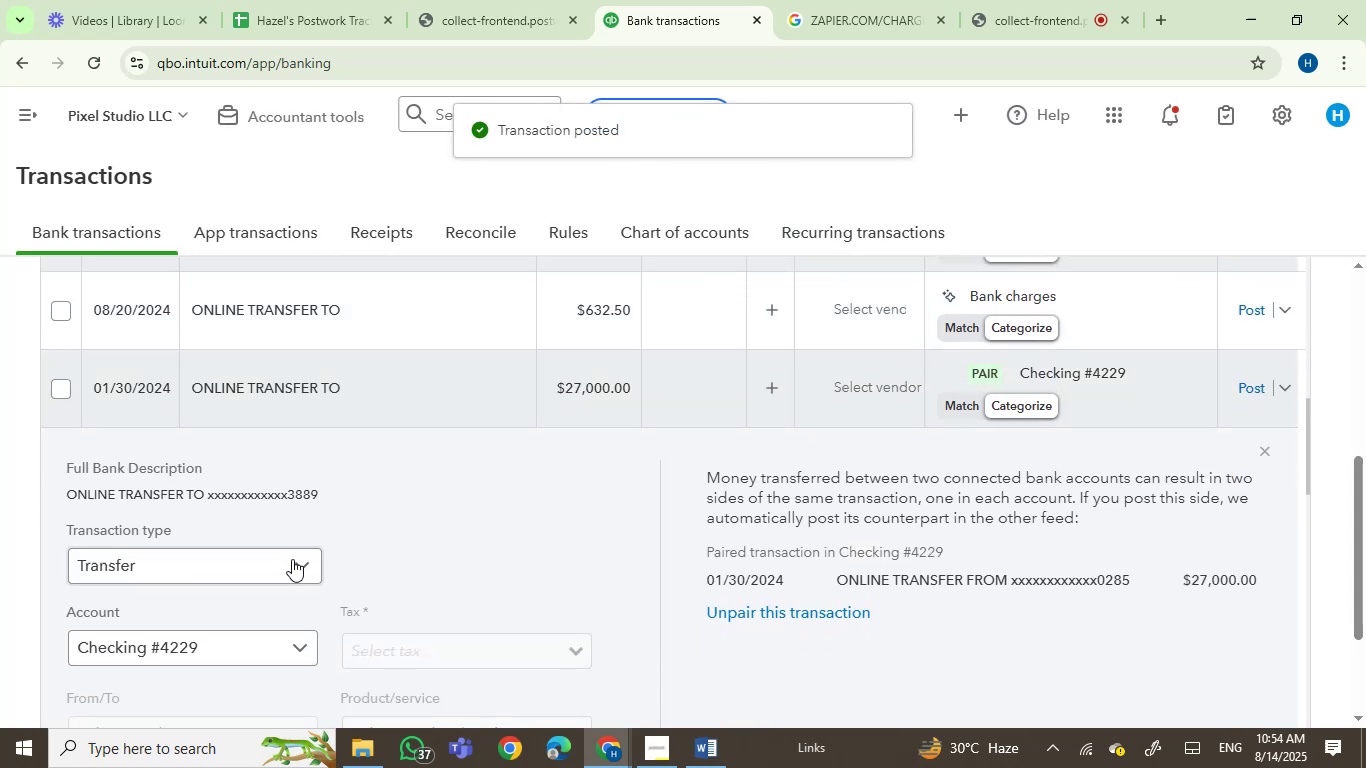 
left_click([289, 558])
 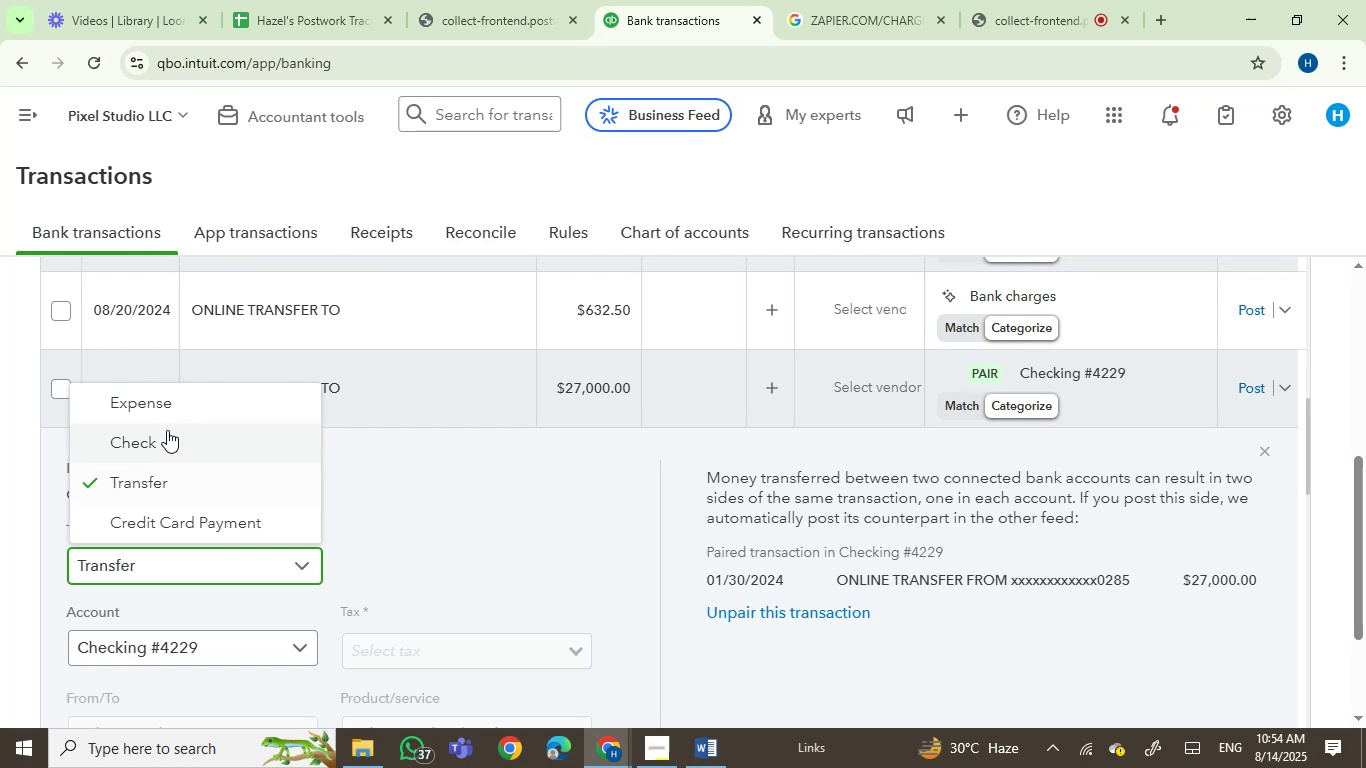 
left_click([167, 403])
 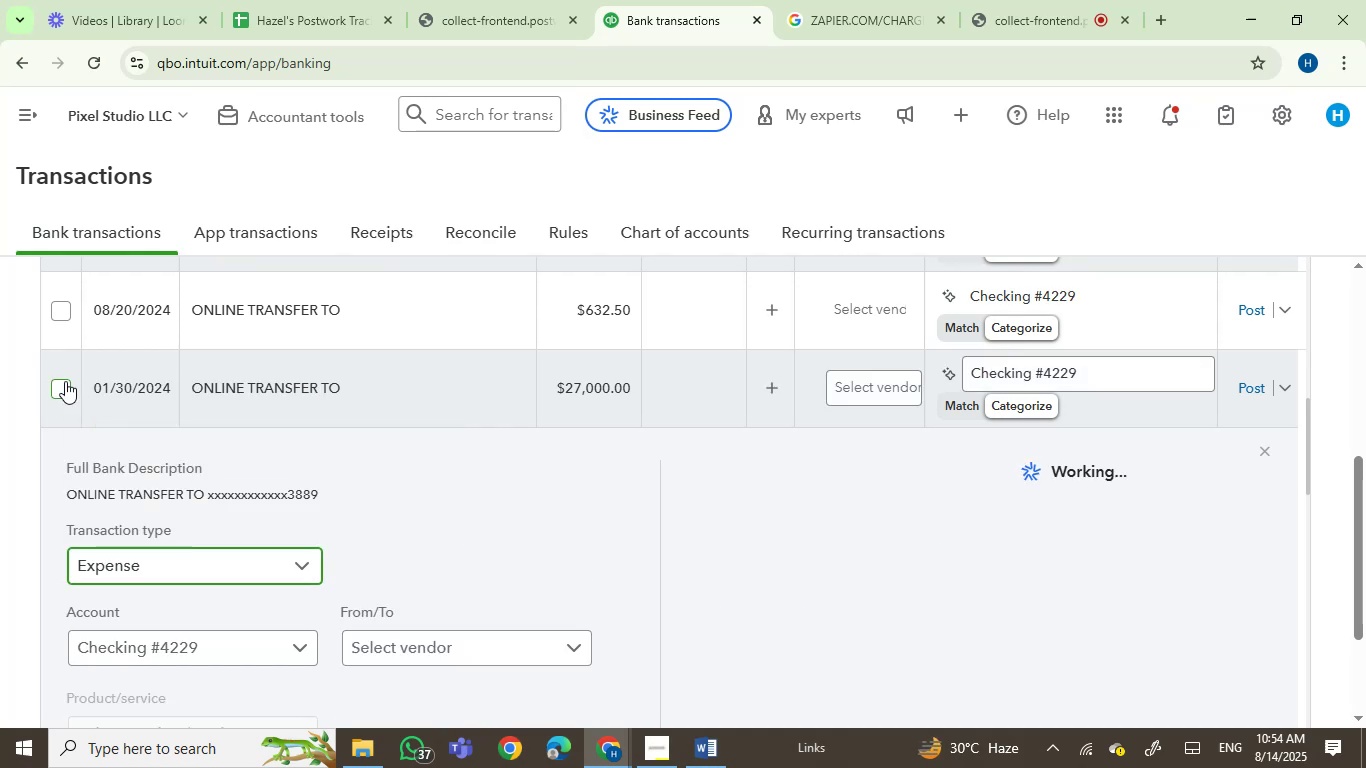 
double_click([65, 314])
 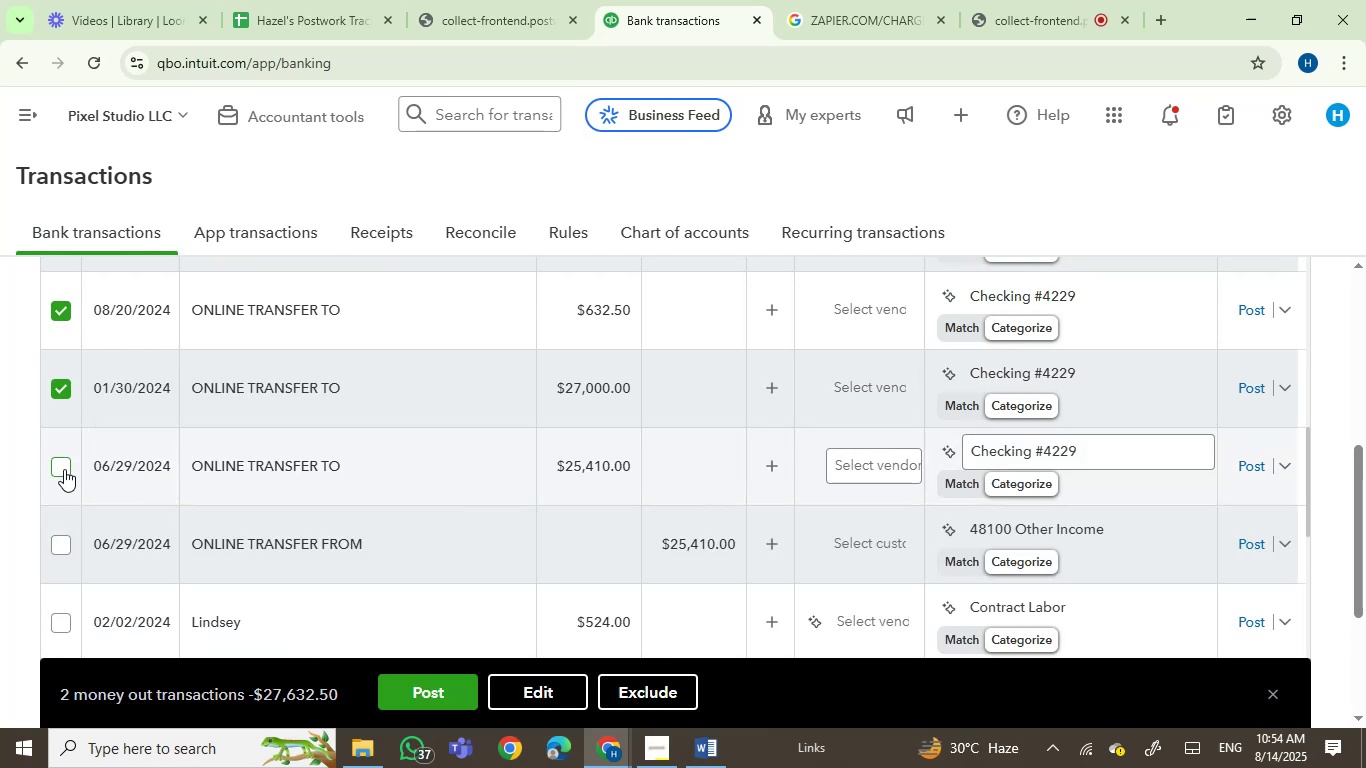 
mouse_move([319, 462])
 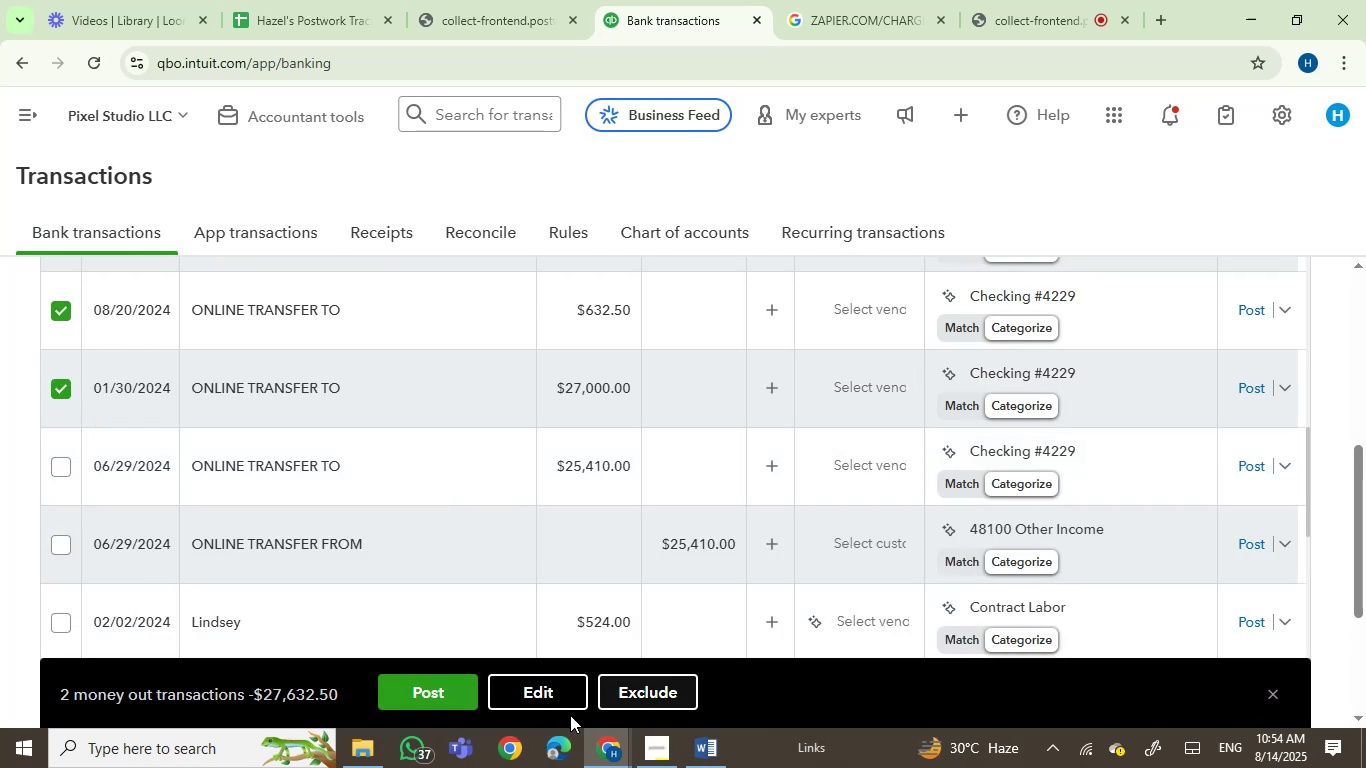 
left_click([551, 699])
 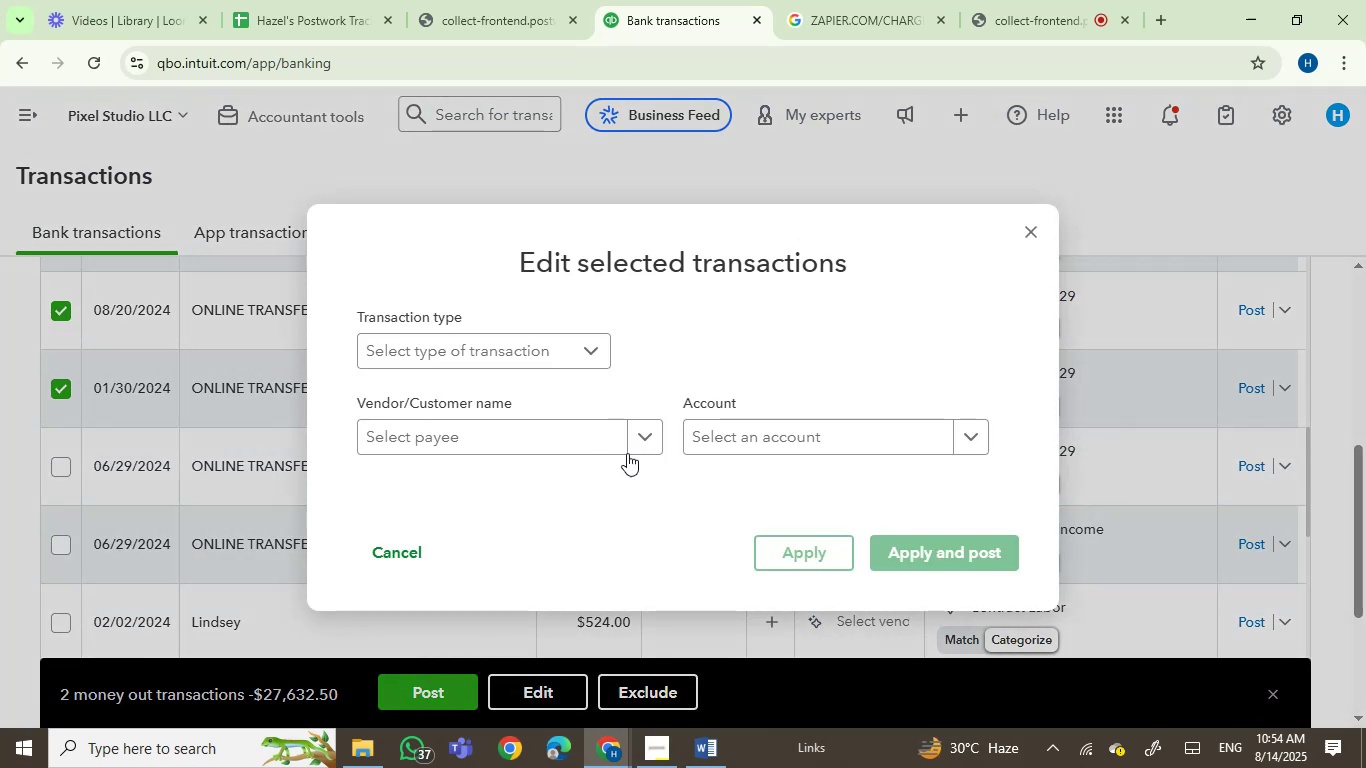 
left_click([737, 443])
 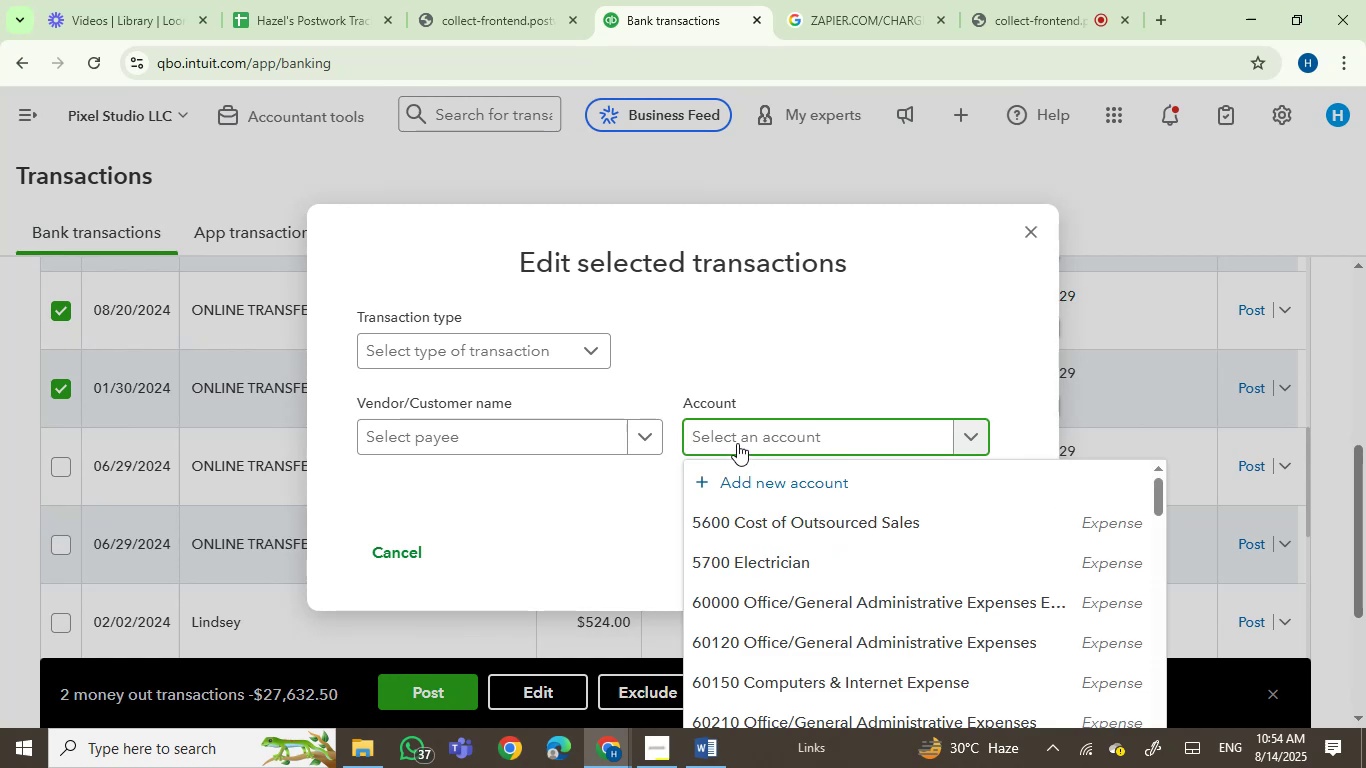 
wait(7.14)
 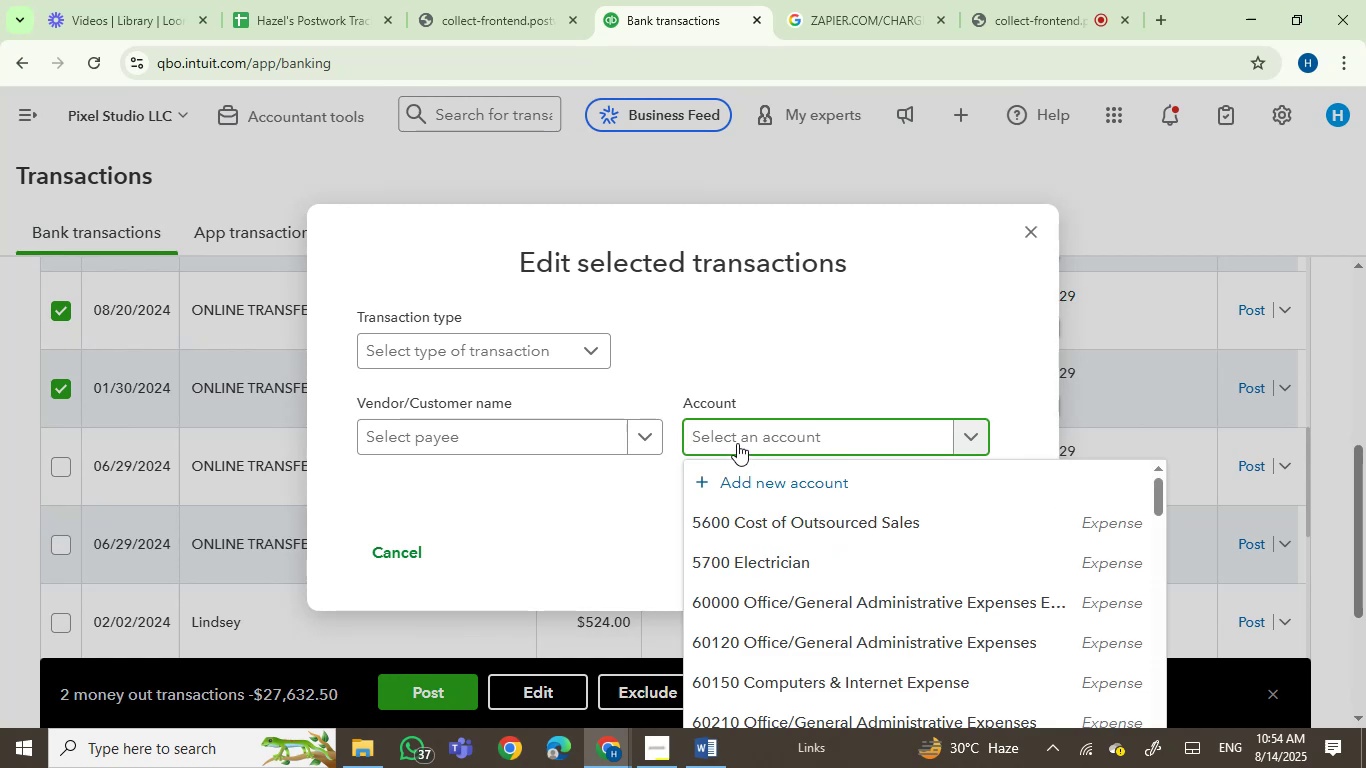 
type(trans)
 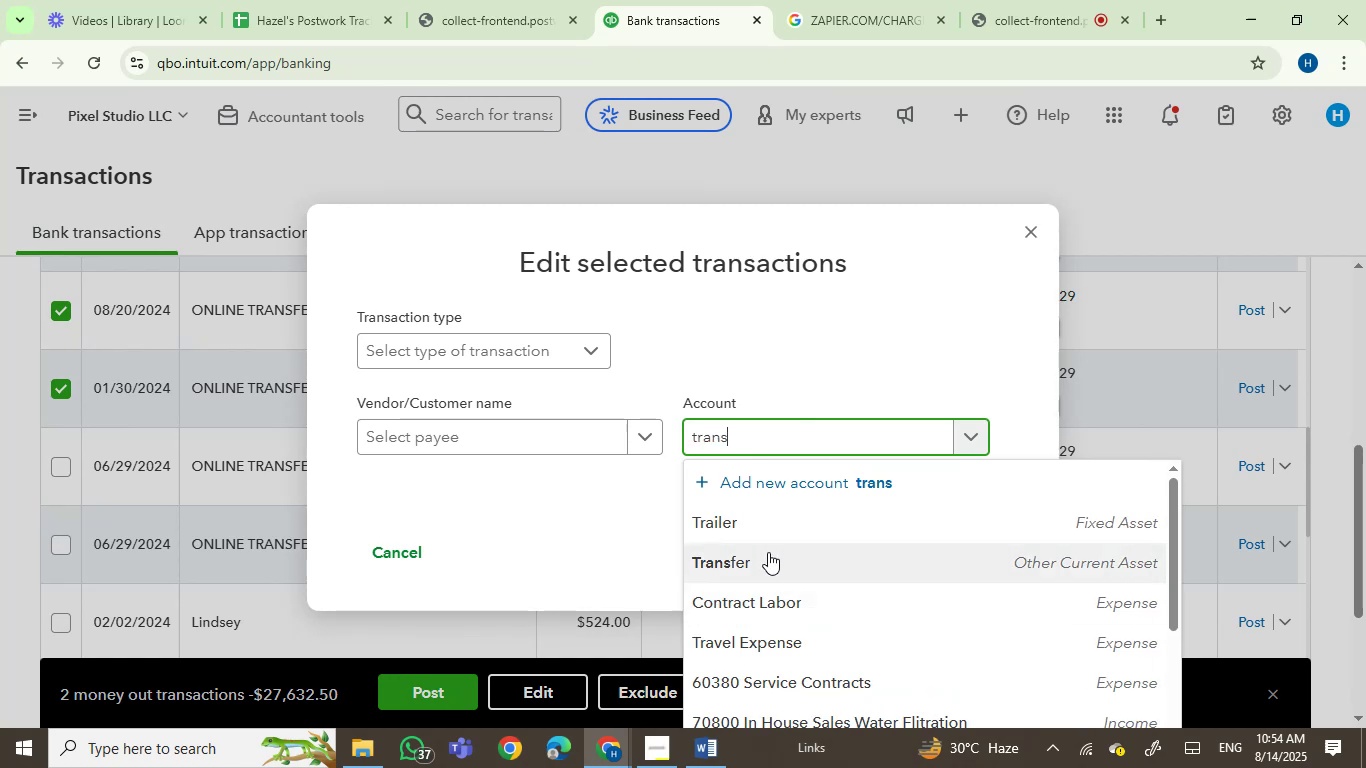 
left_click([748, 569])
 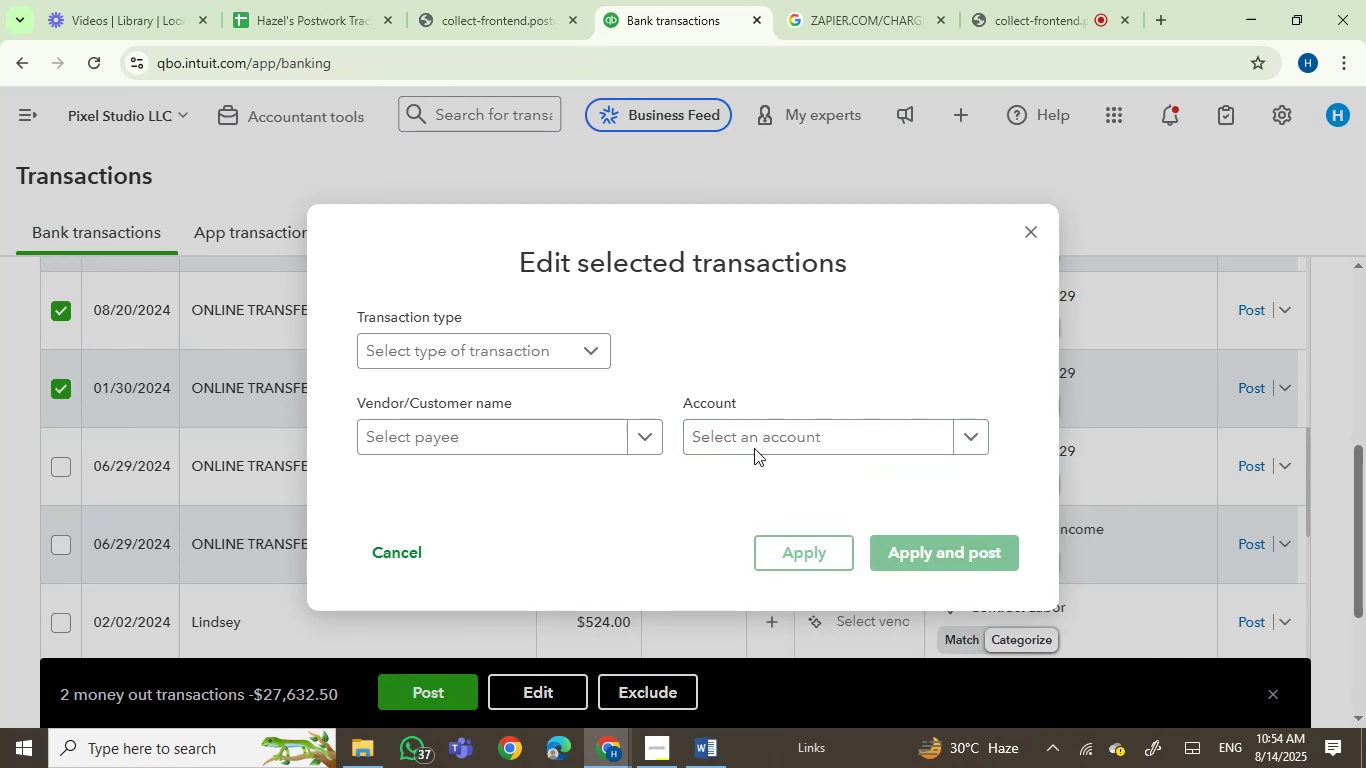 
left_click([754, 433])
 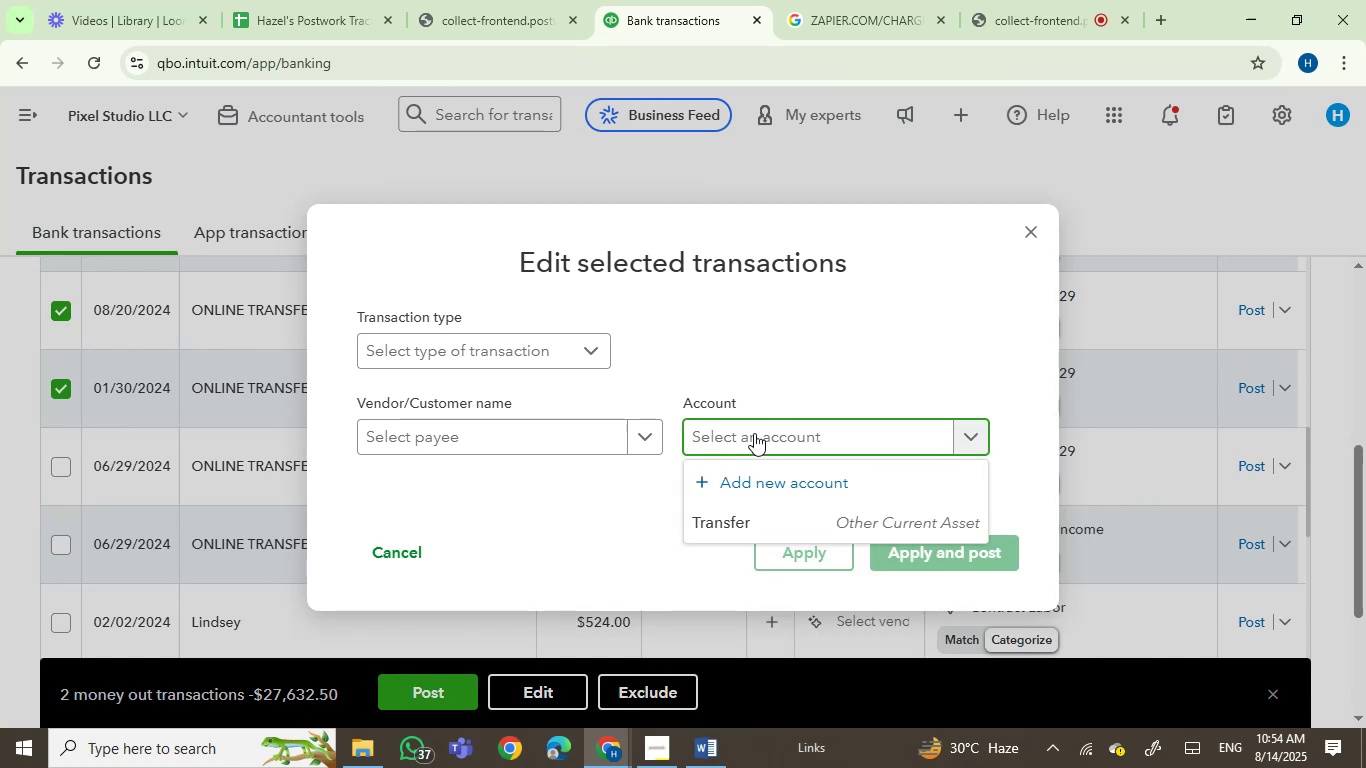 
type(tran)
 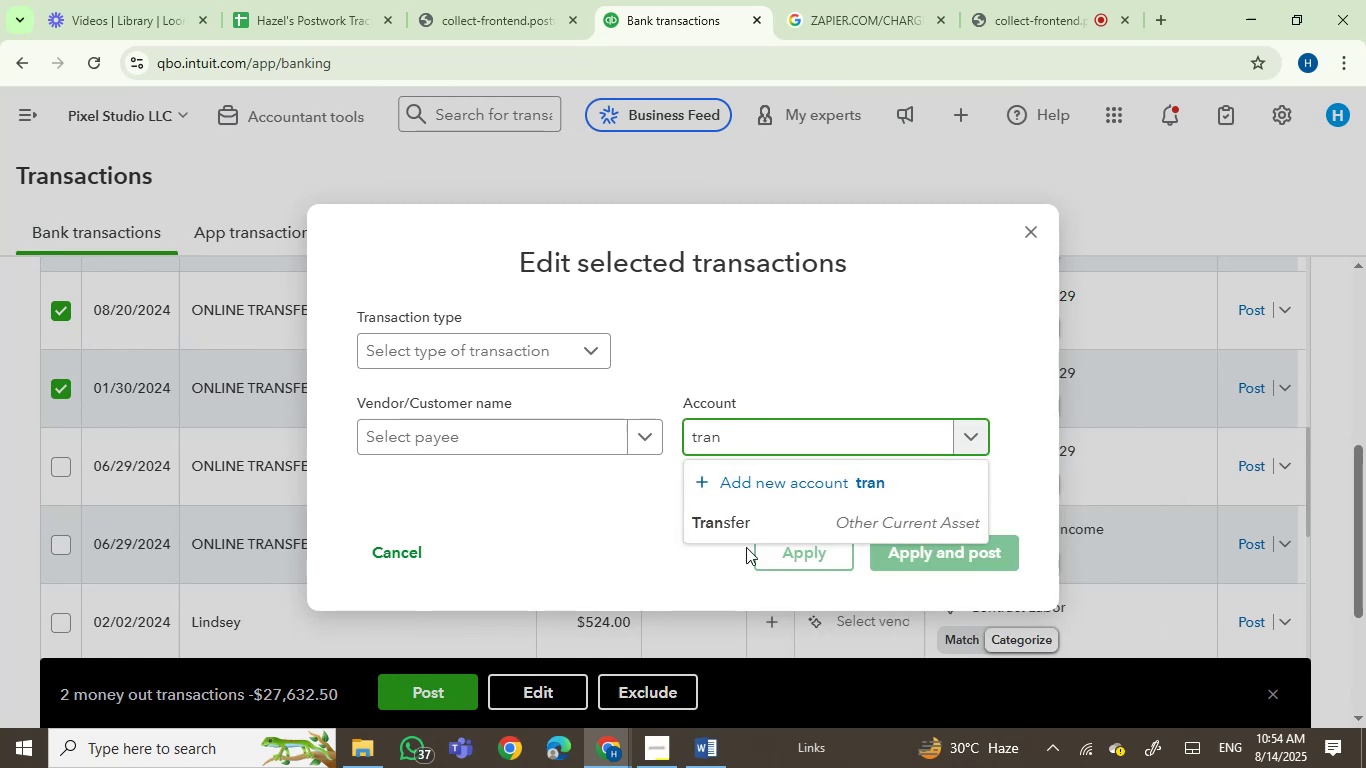 
left_click([745, 520])
 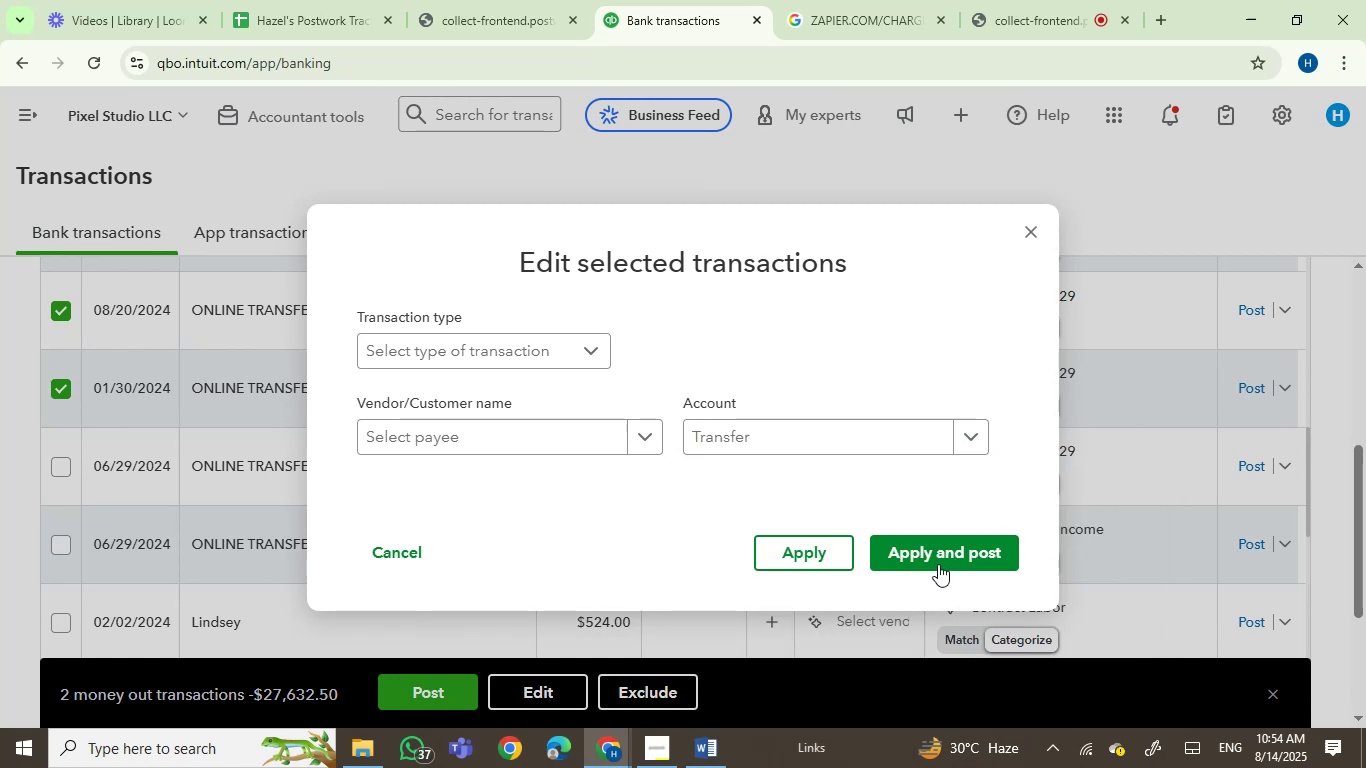 
left_click([938, 558])
 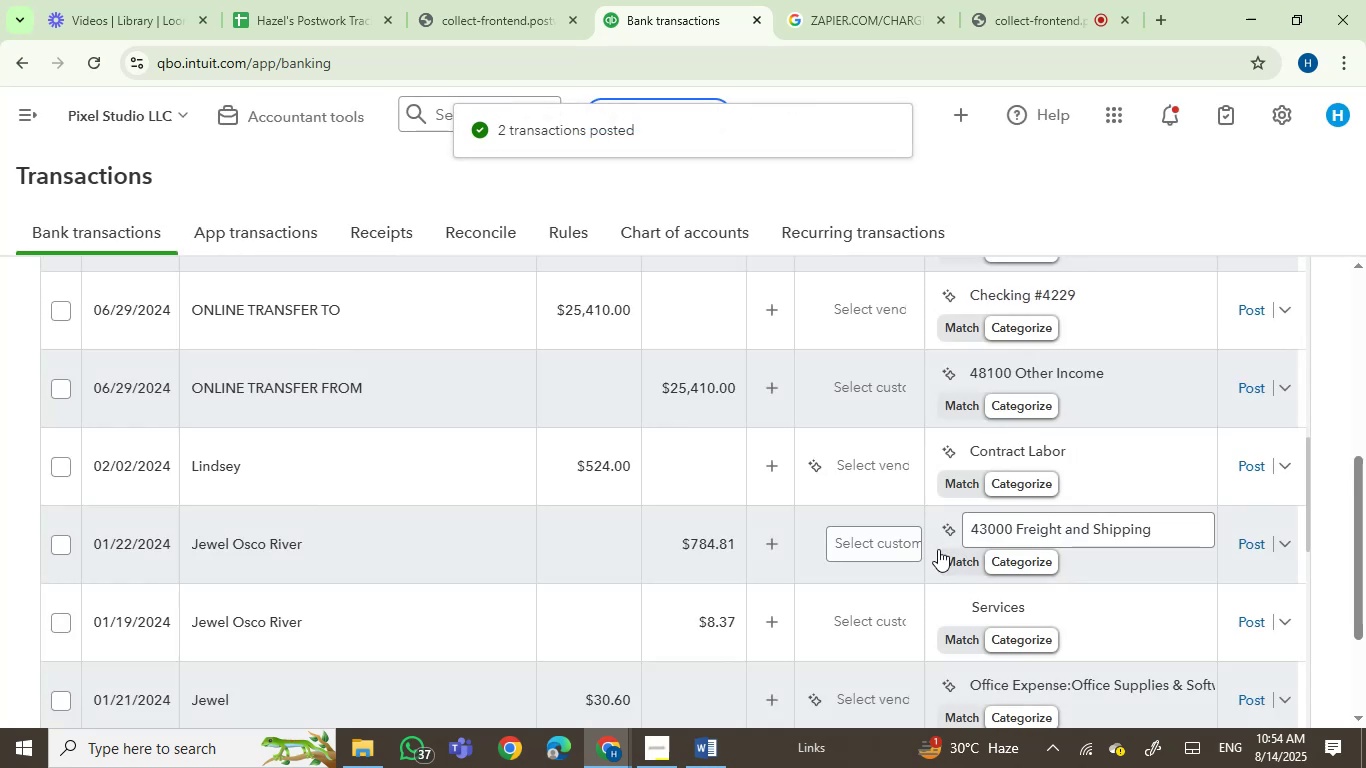 
wait(7.82)
 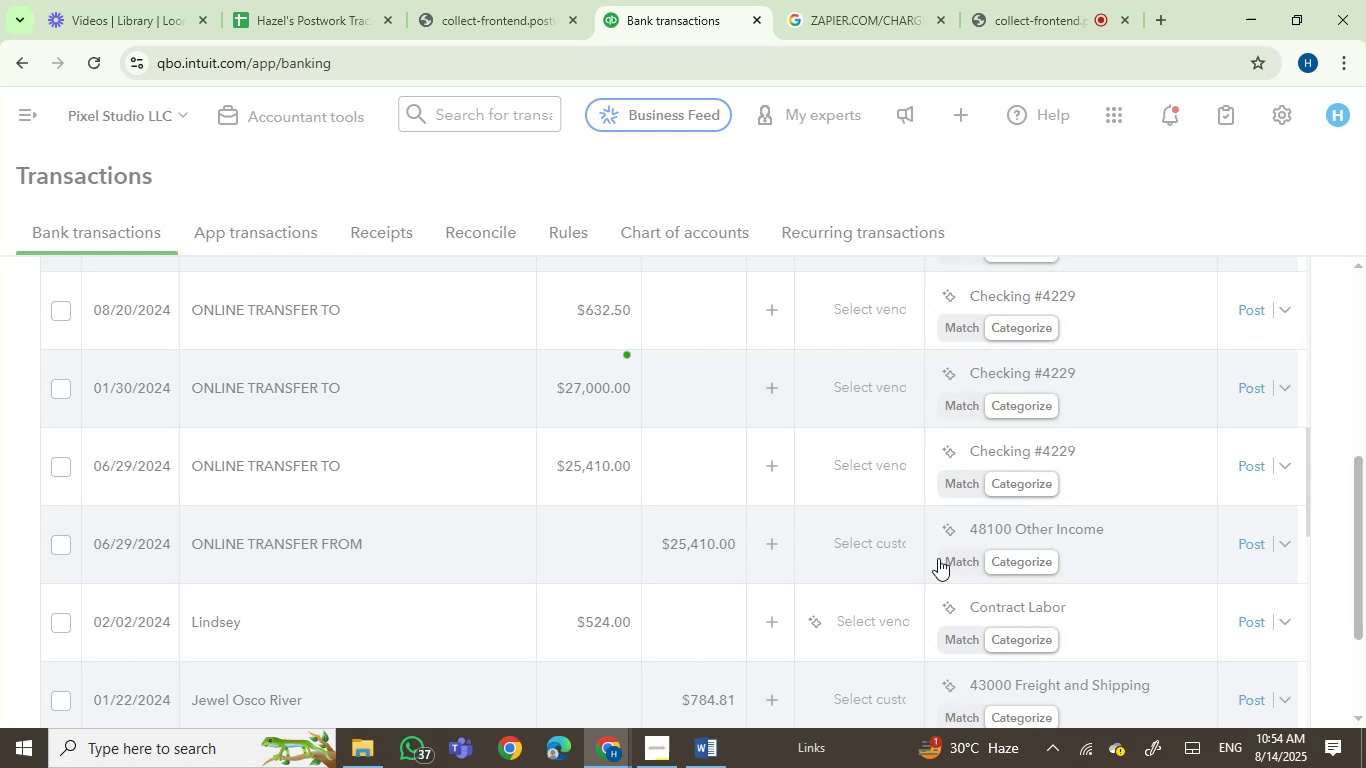 
left_click([1007, 369])
 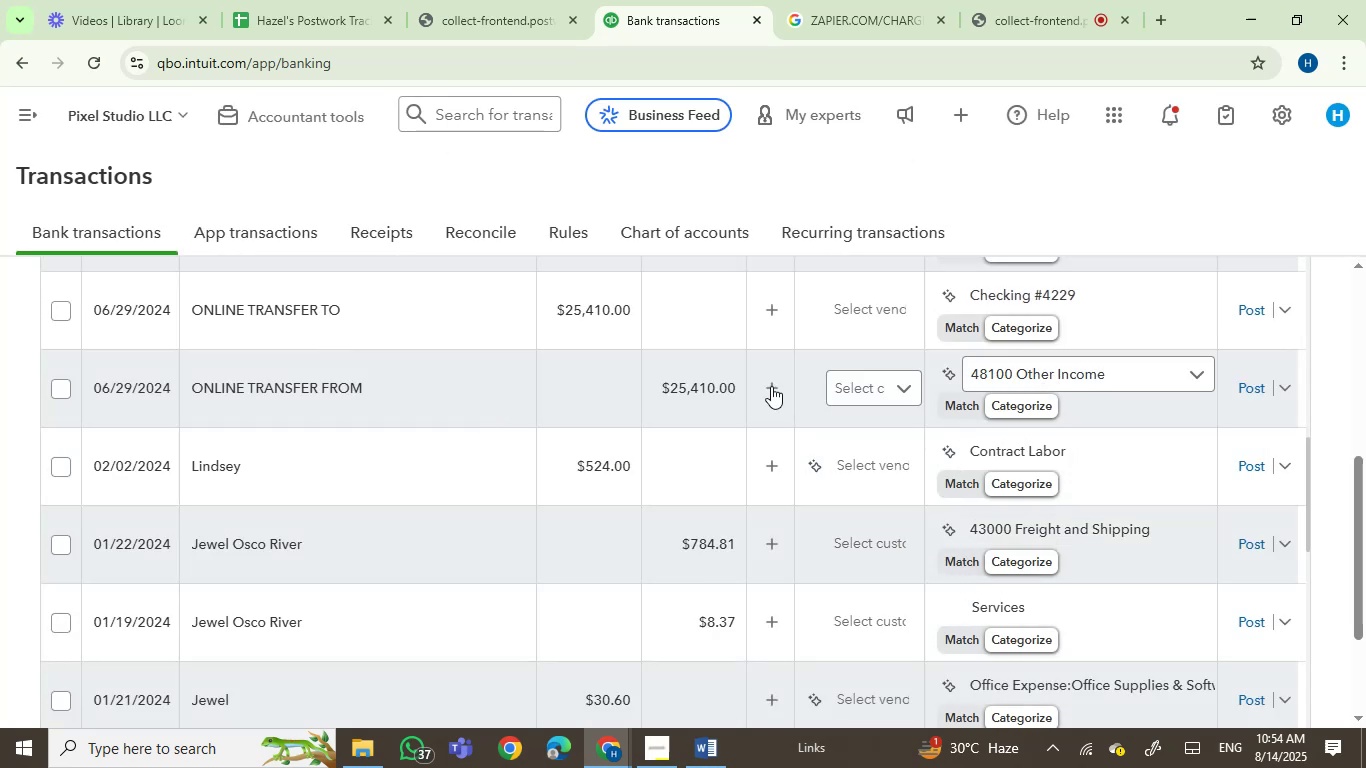 
left_click([1019, 375])
 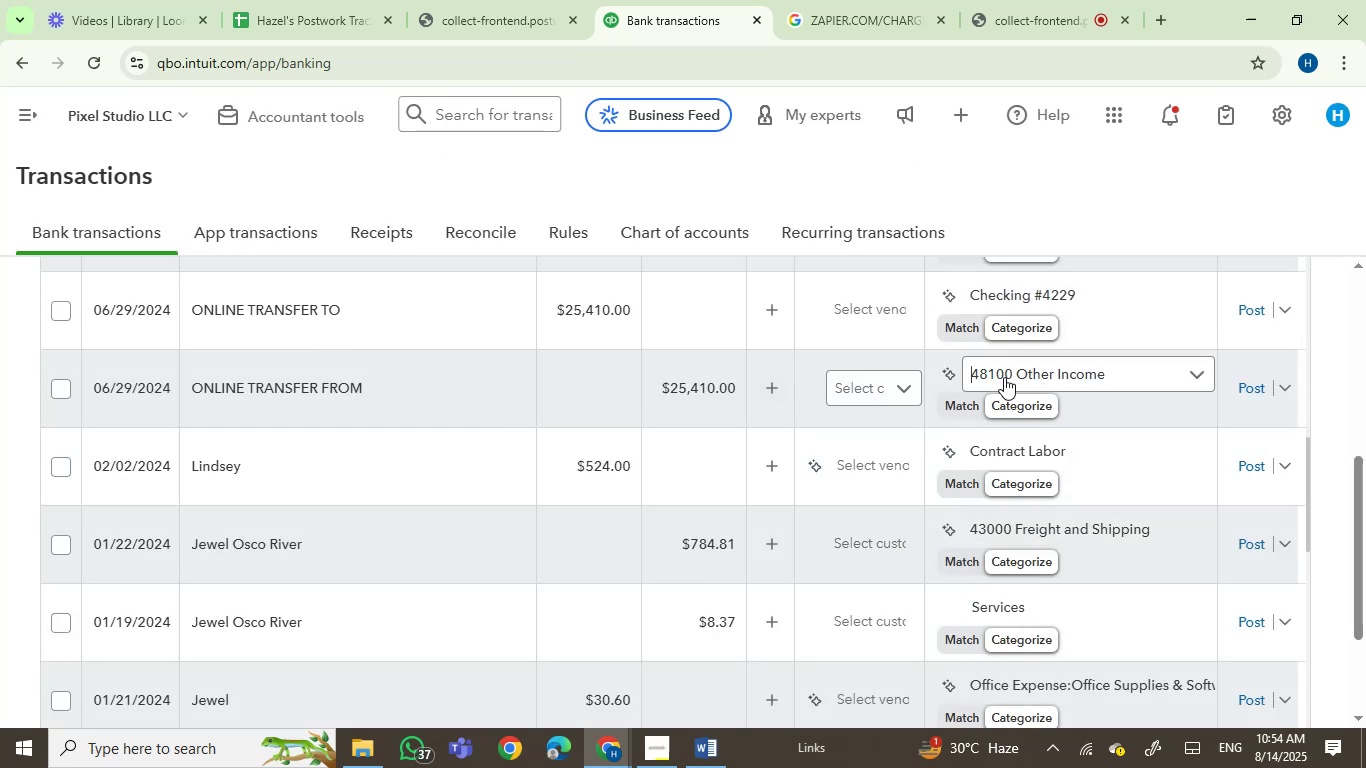 
left_click([1004, 377])
 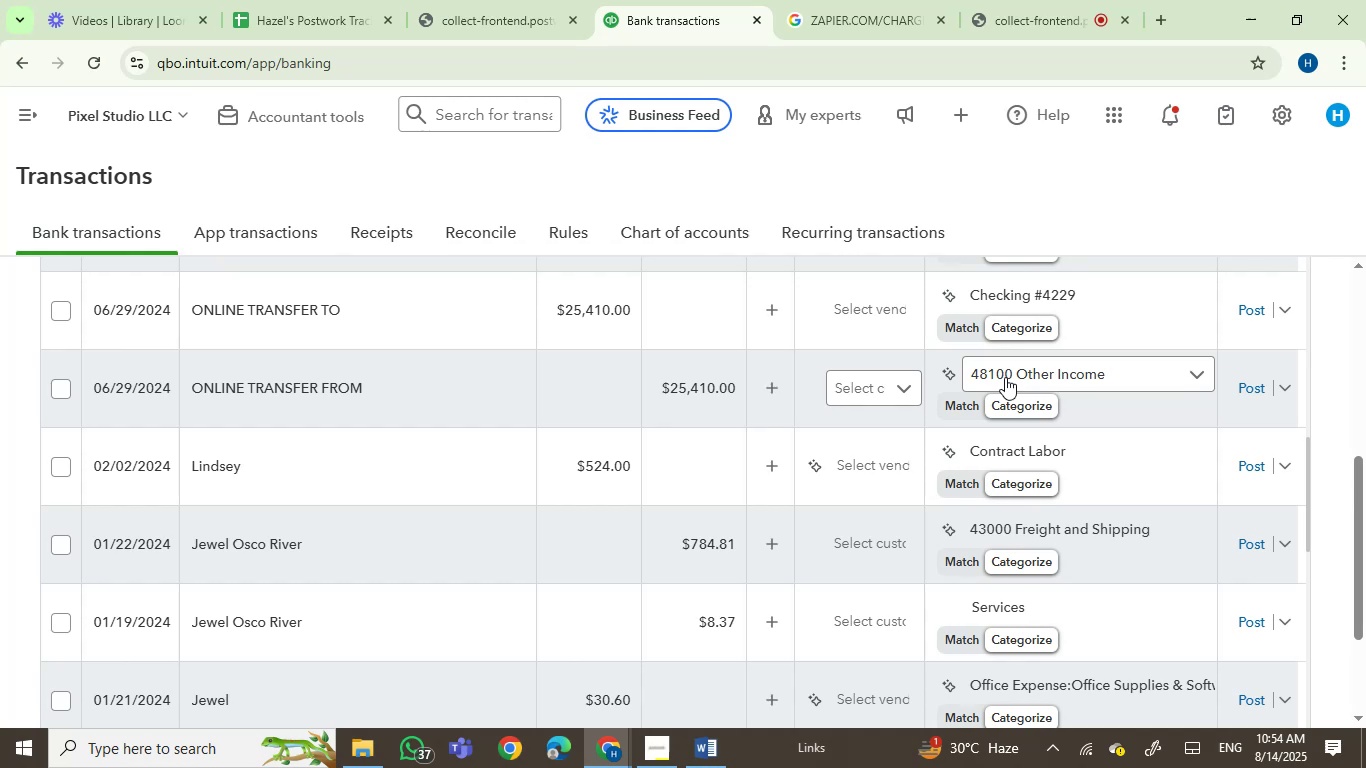 
left_click([1010, 376])
 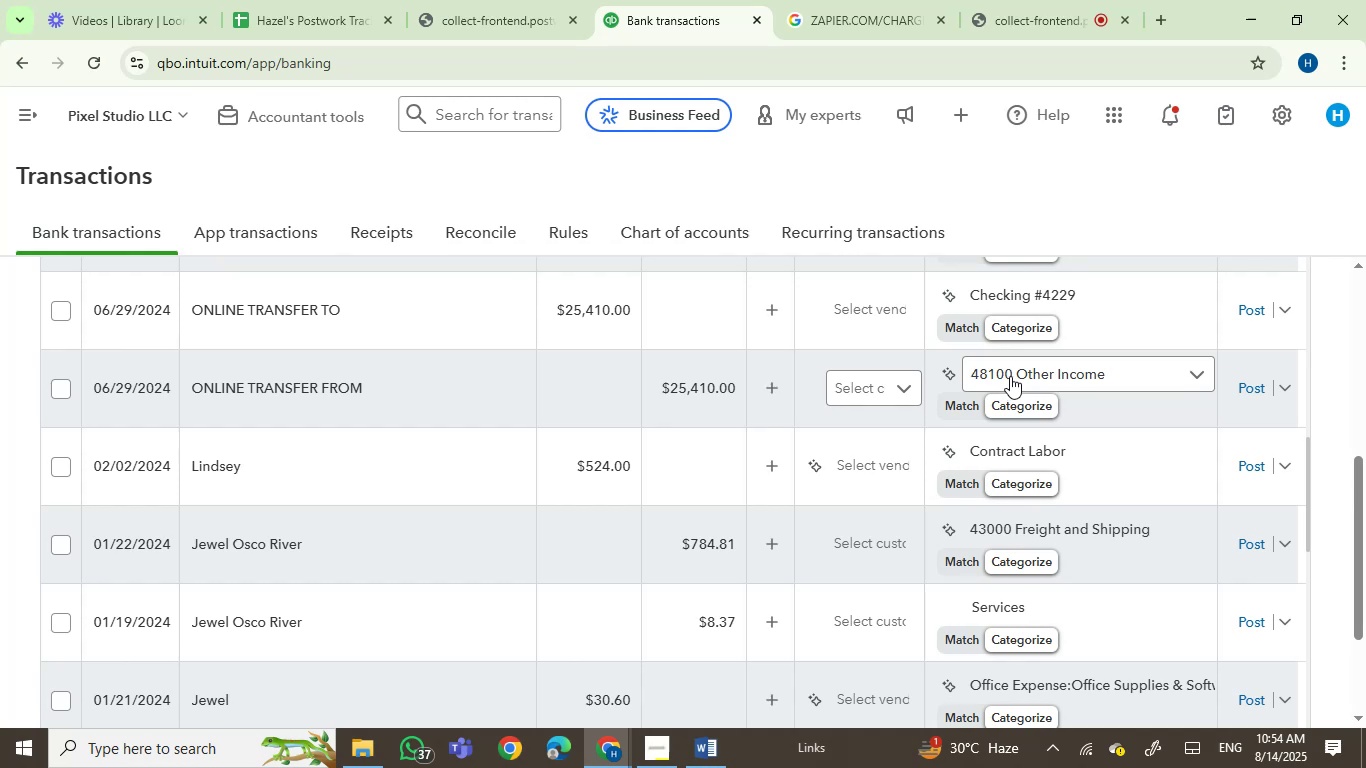 
left_click([1010, 376])
 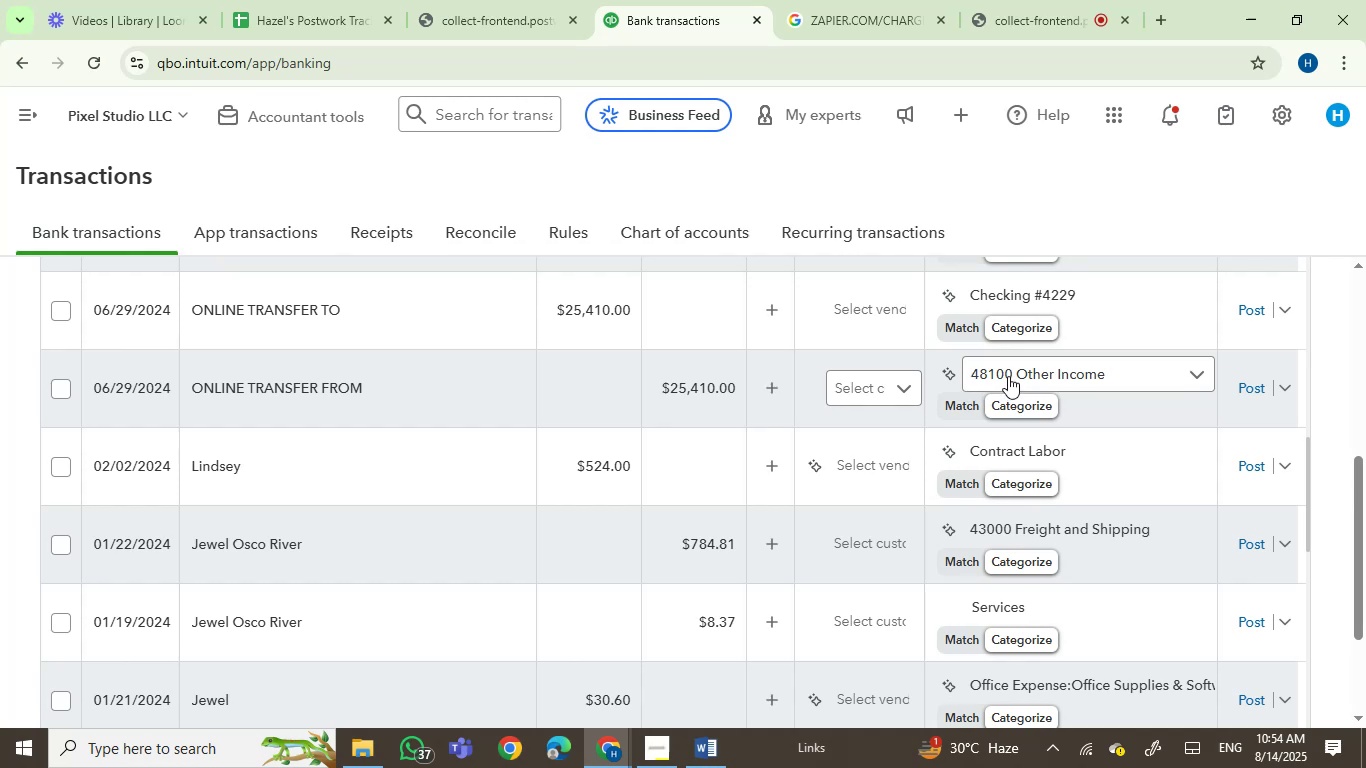 
double_click([1009, 375])
 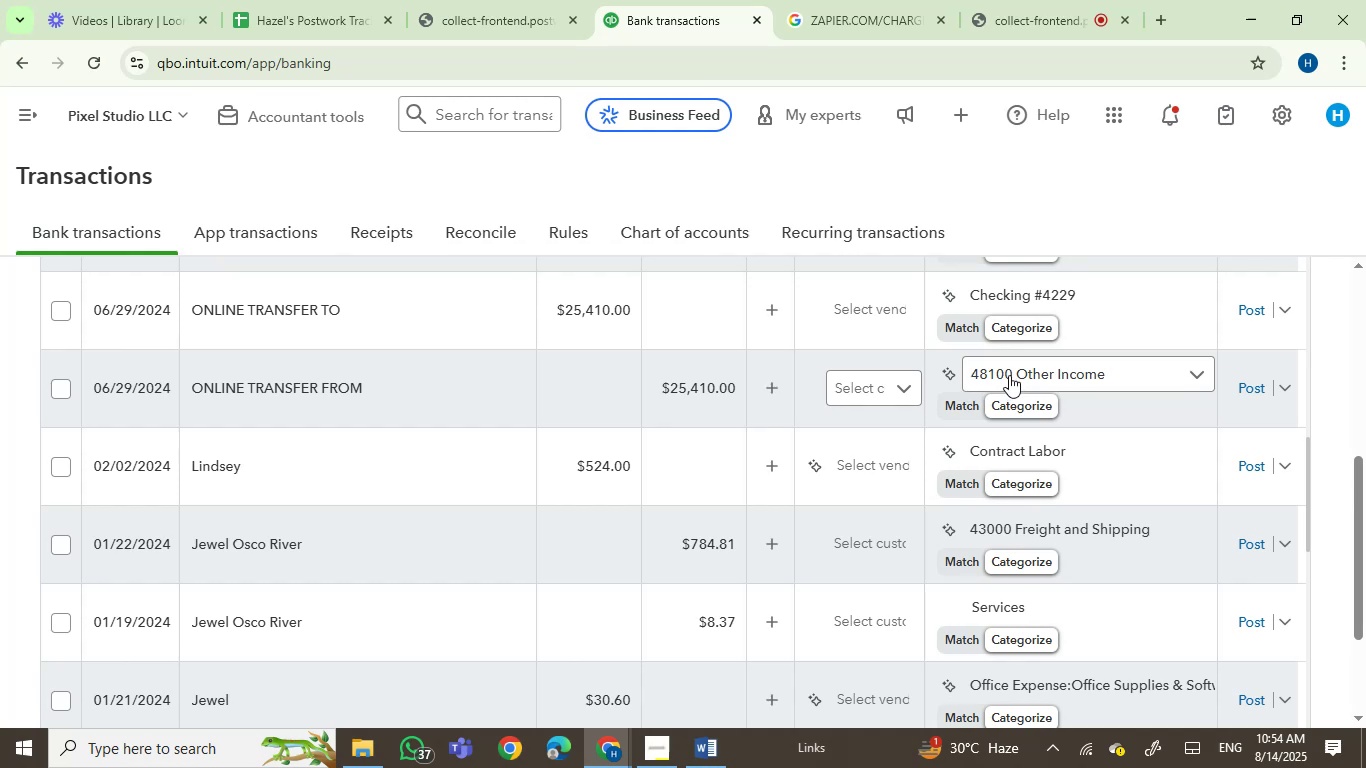 
double_click([1009, 375])
 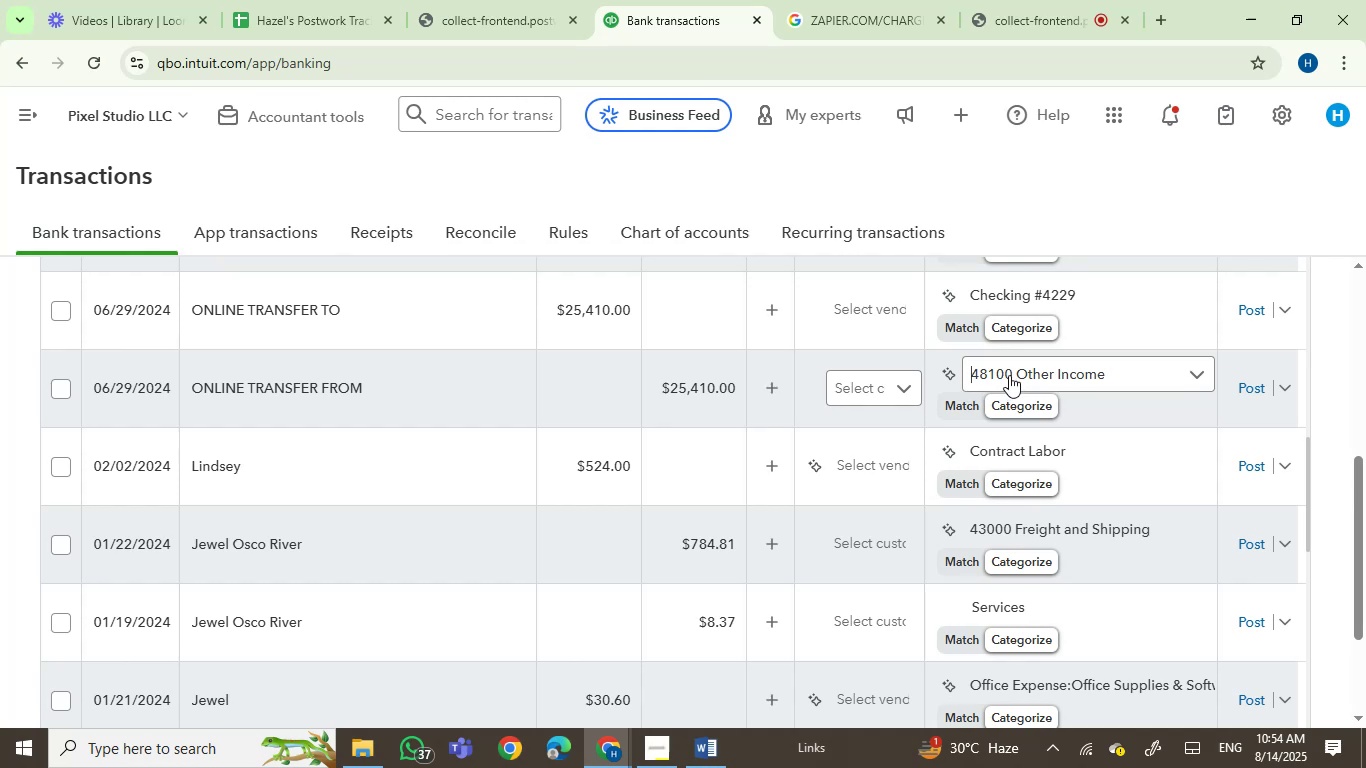 
triple_click([1009, 375])
 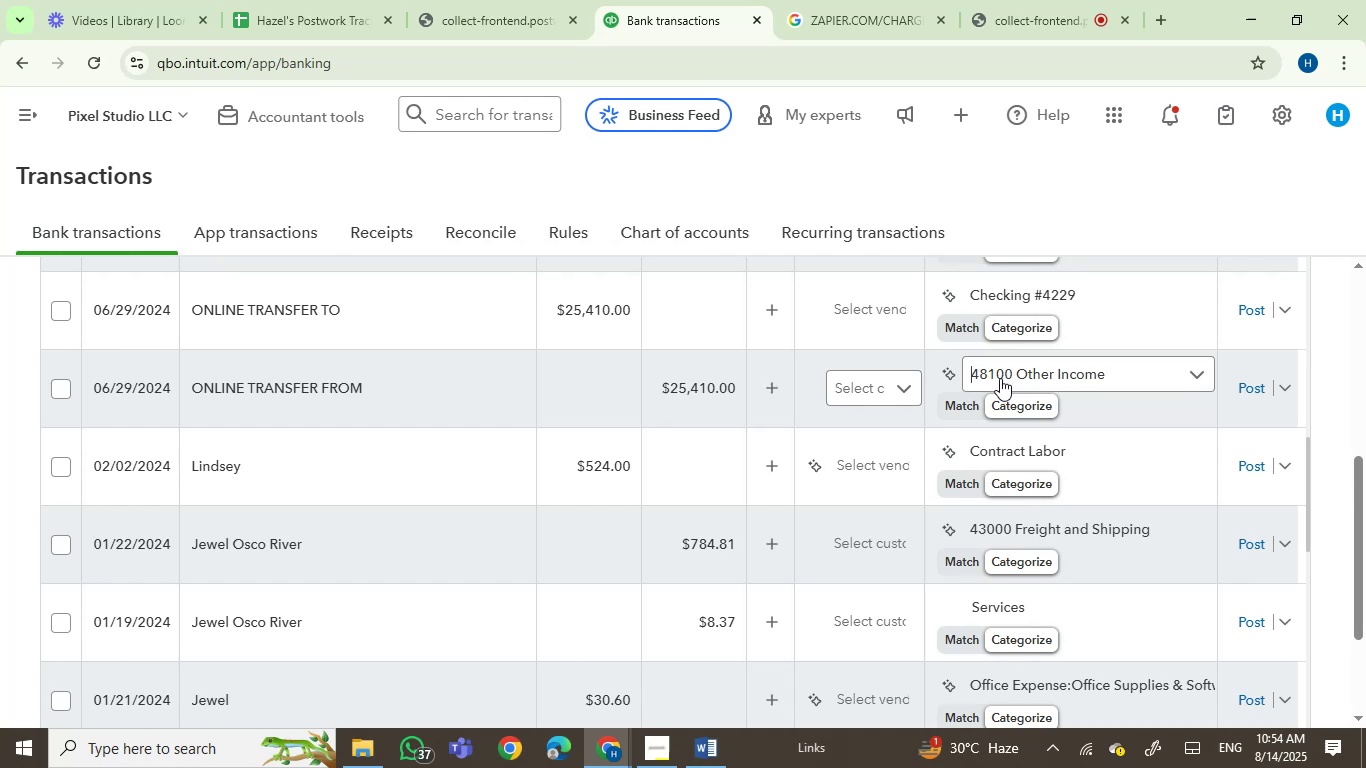 
double_click([1000, 378])
 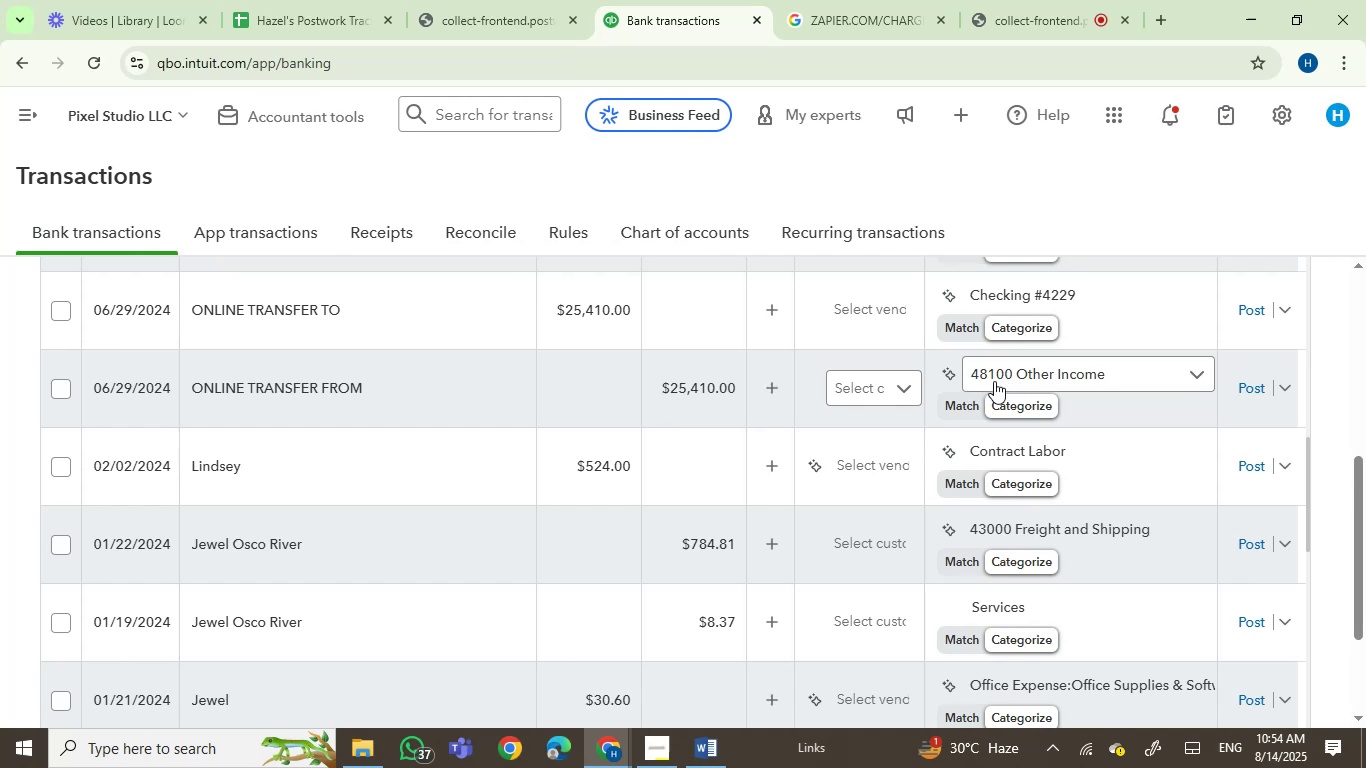 
hold_key(key=Backspace, duration=1.14)
 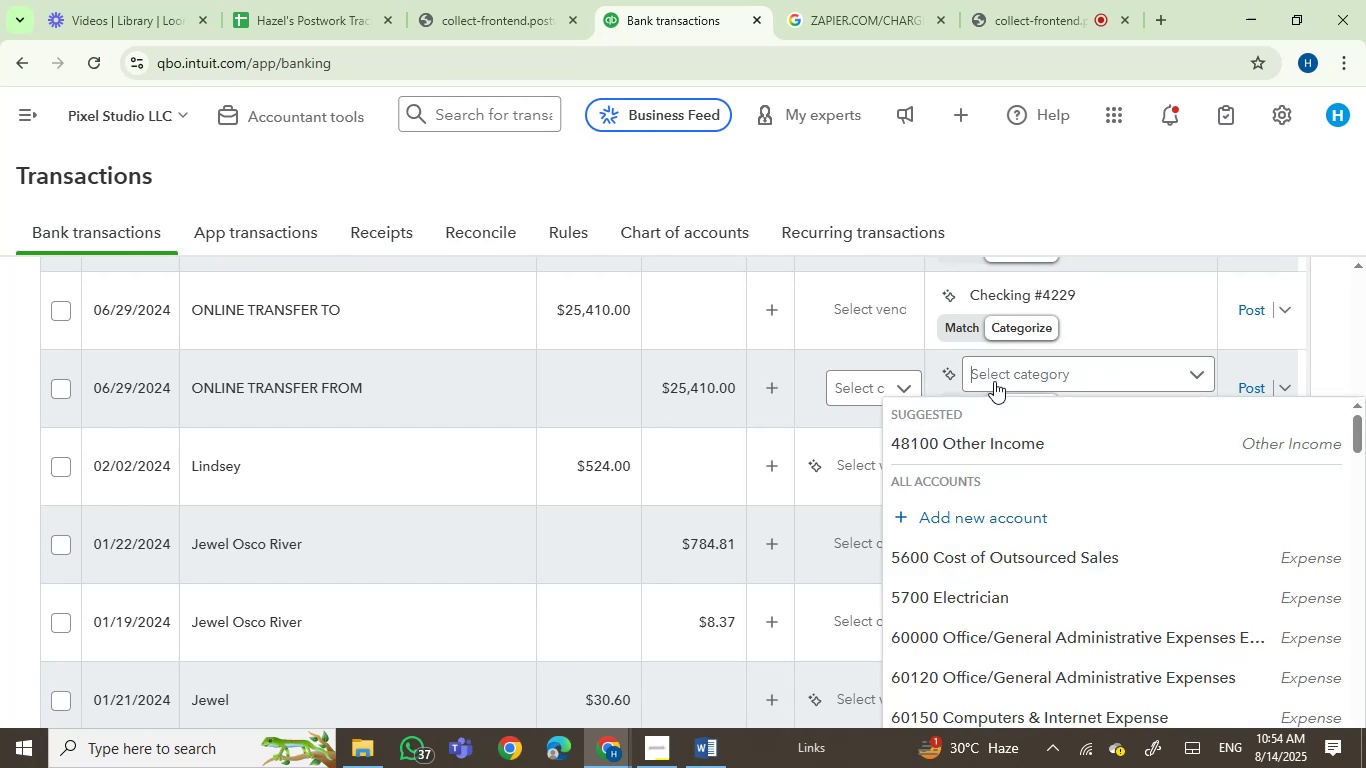 
type(trans)
 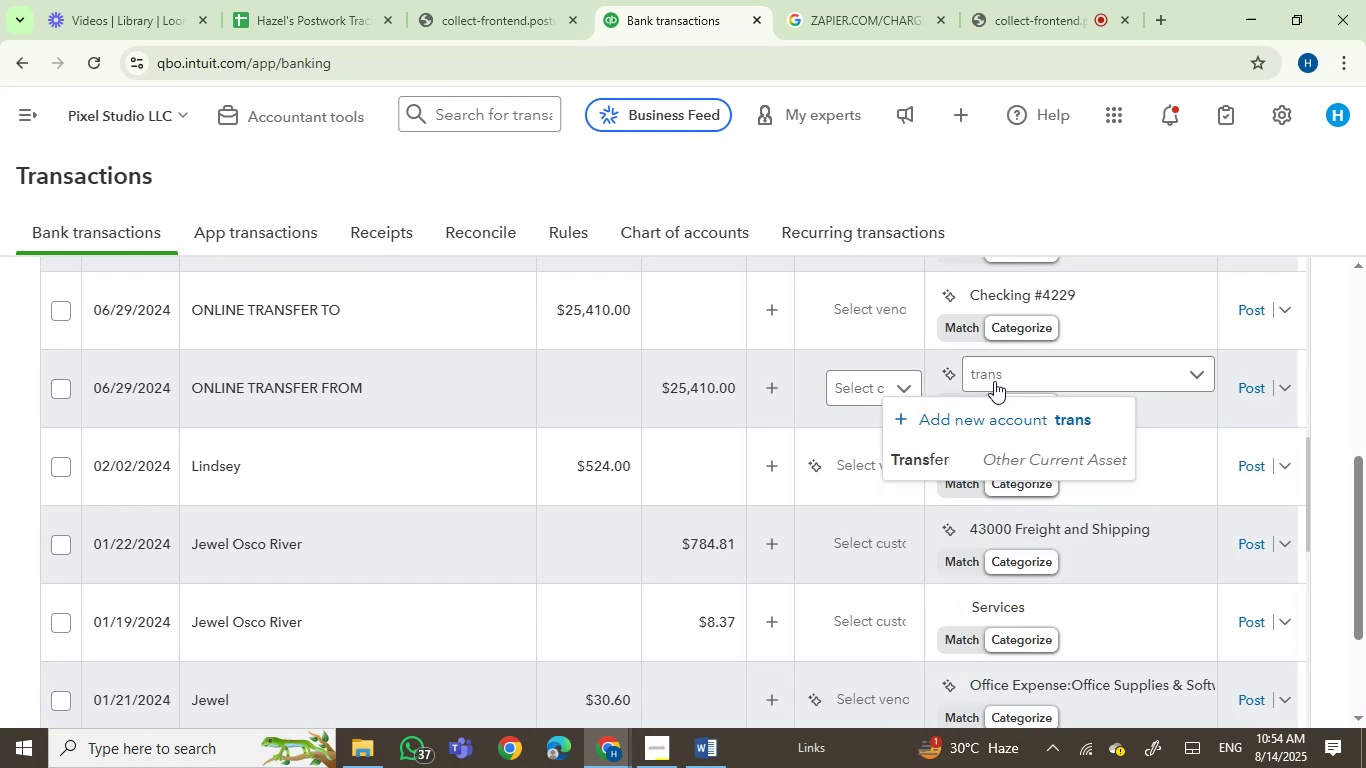 
left_click([949, 473])
 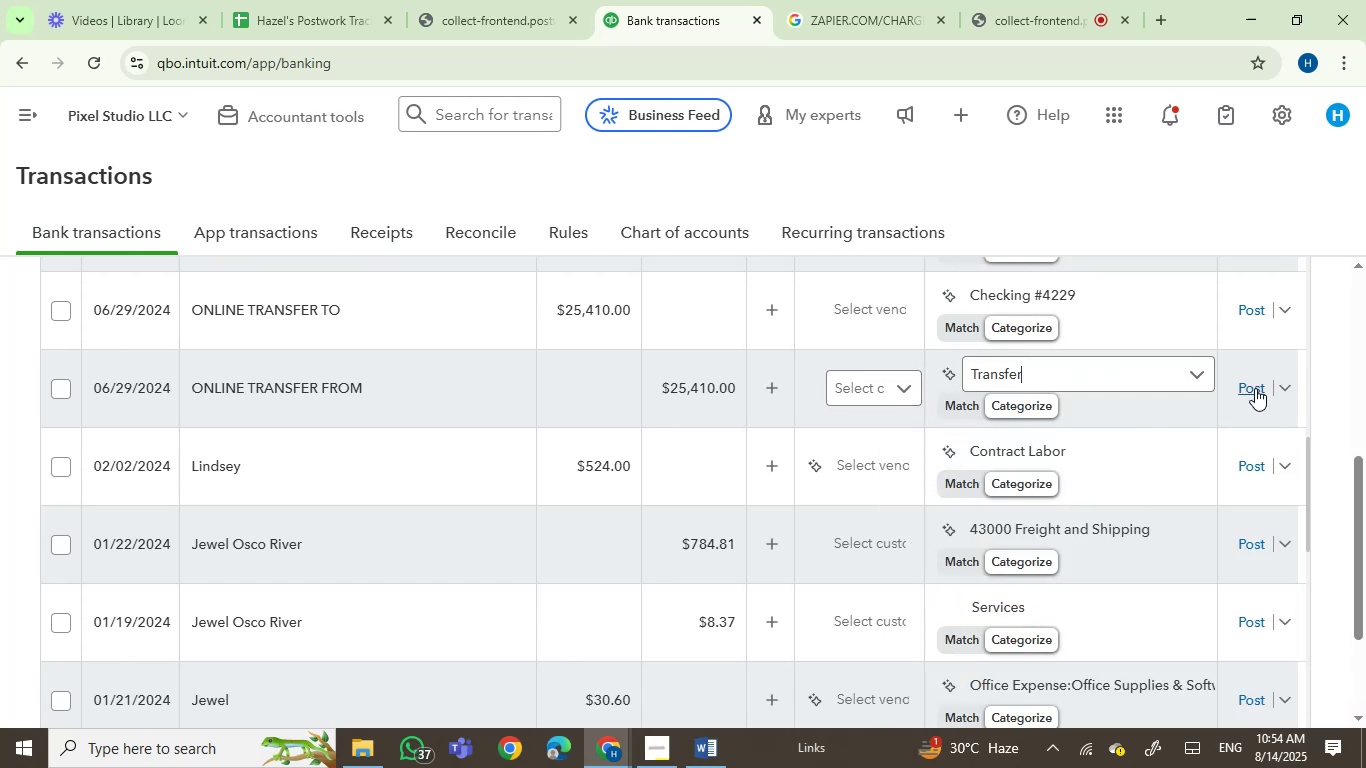 
left_click([1255, 389])
 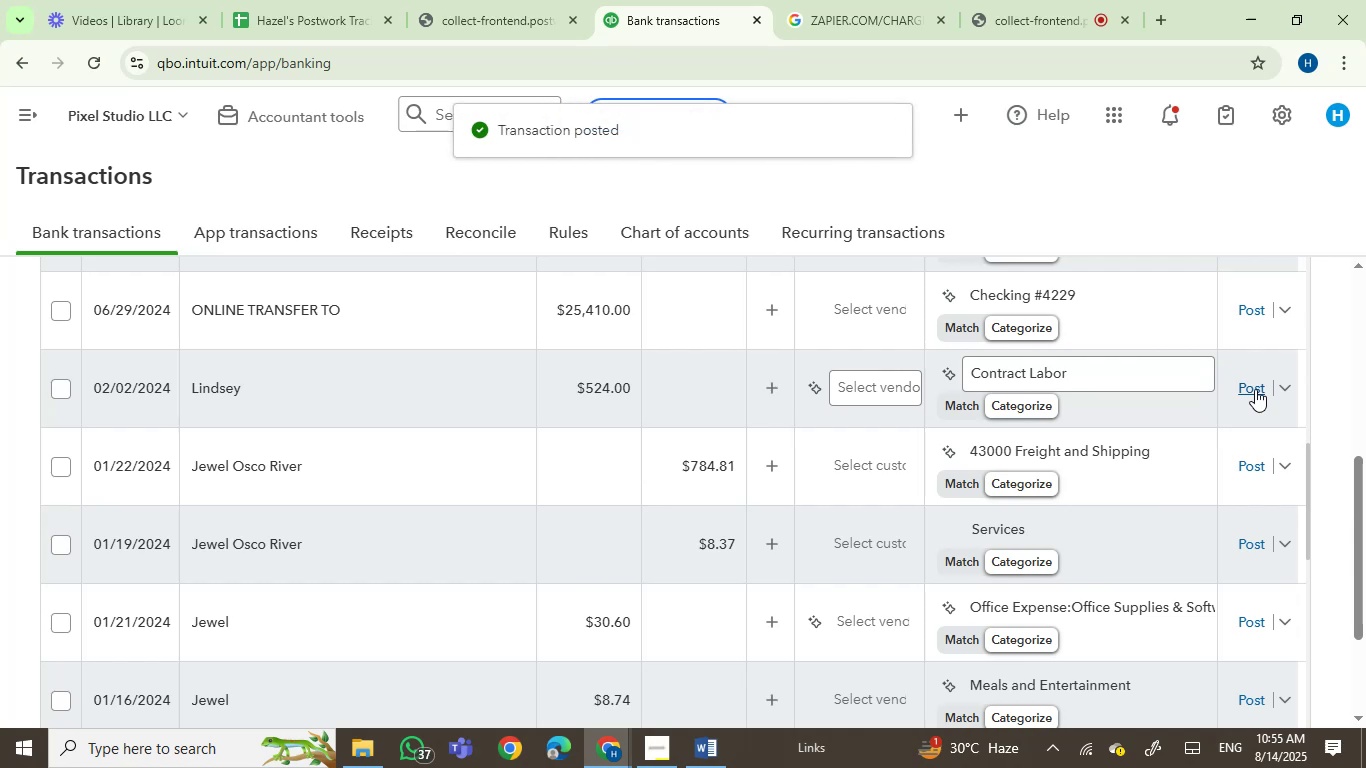 
wait(5.86)
 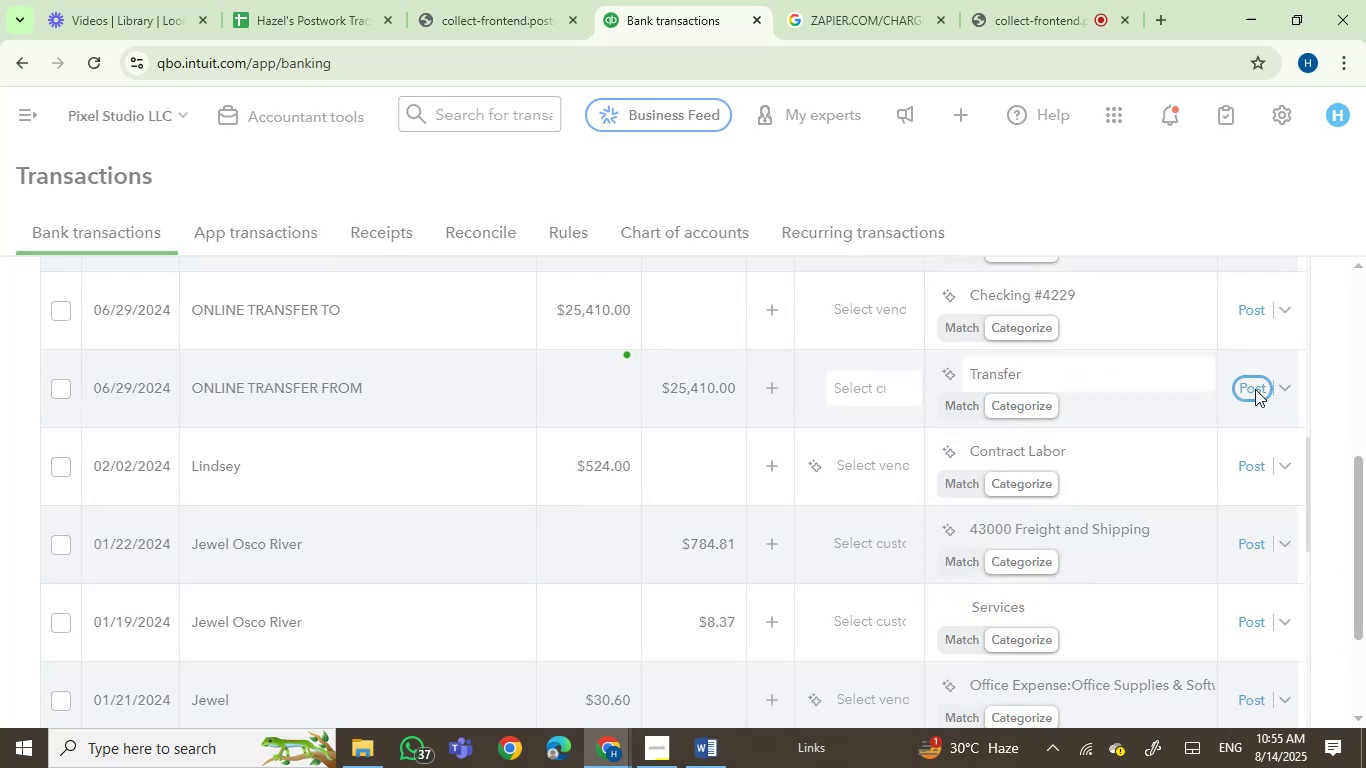 
scroll: coordinate [1079, 497], scroll_direction: up, amount: 1.0
 